 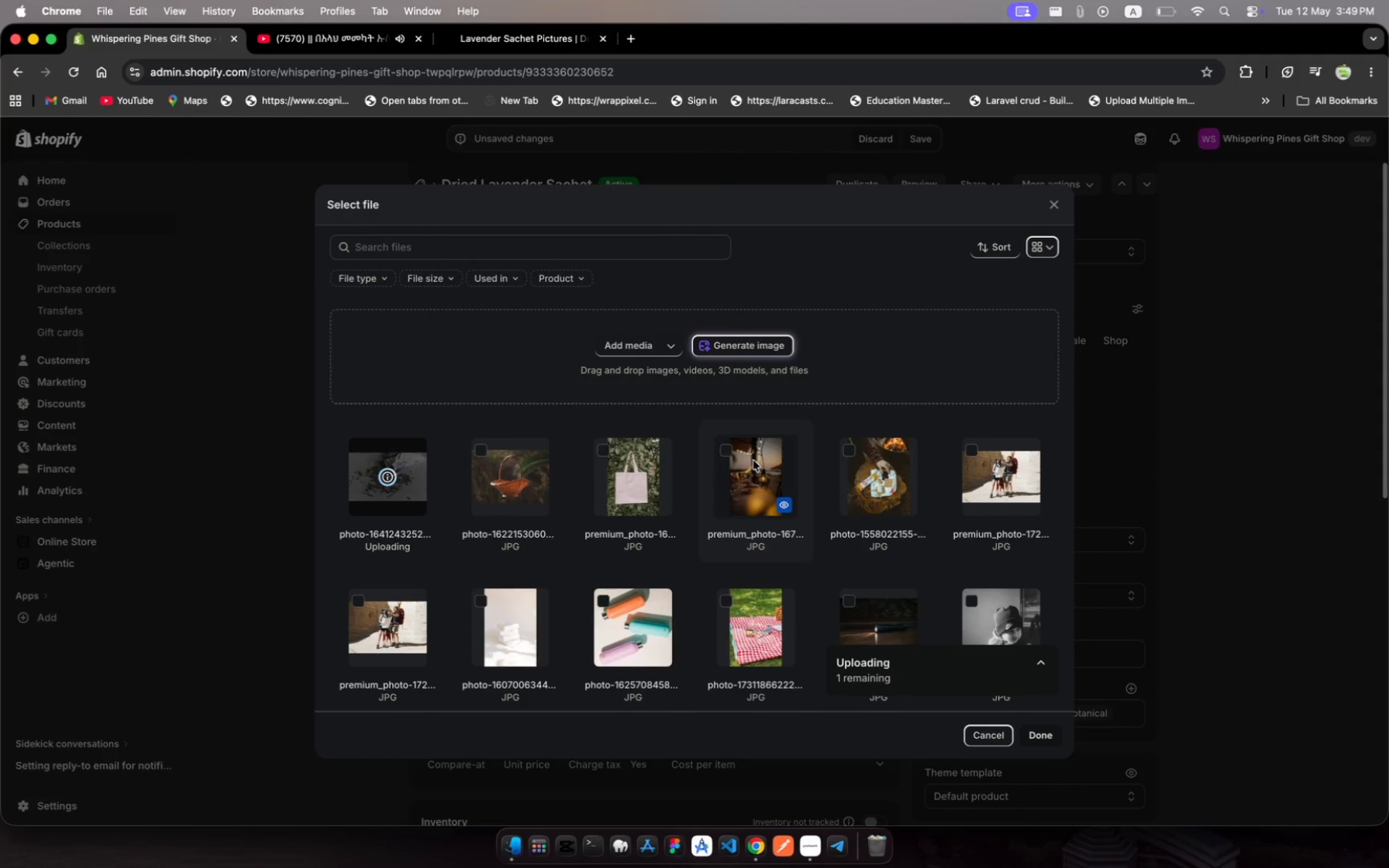 
mouse_move([544, 433])
 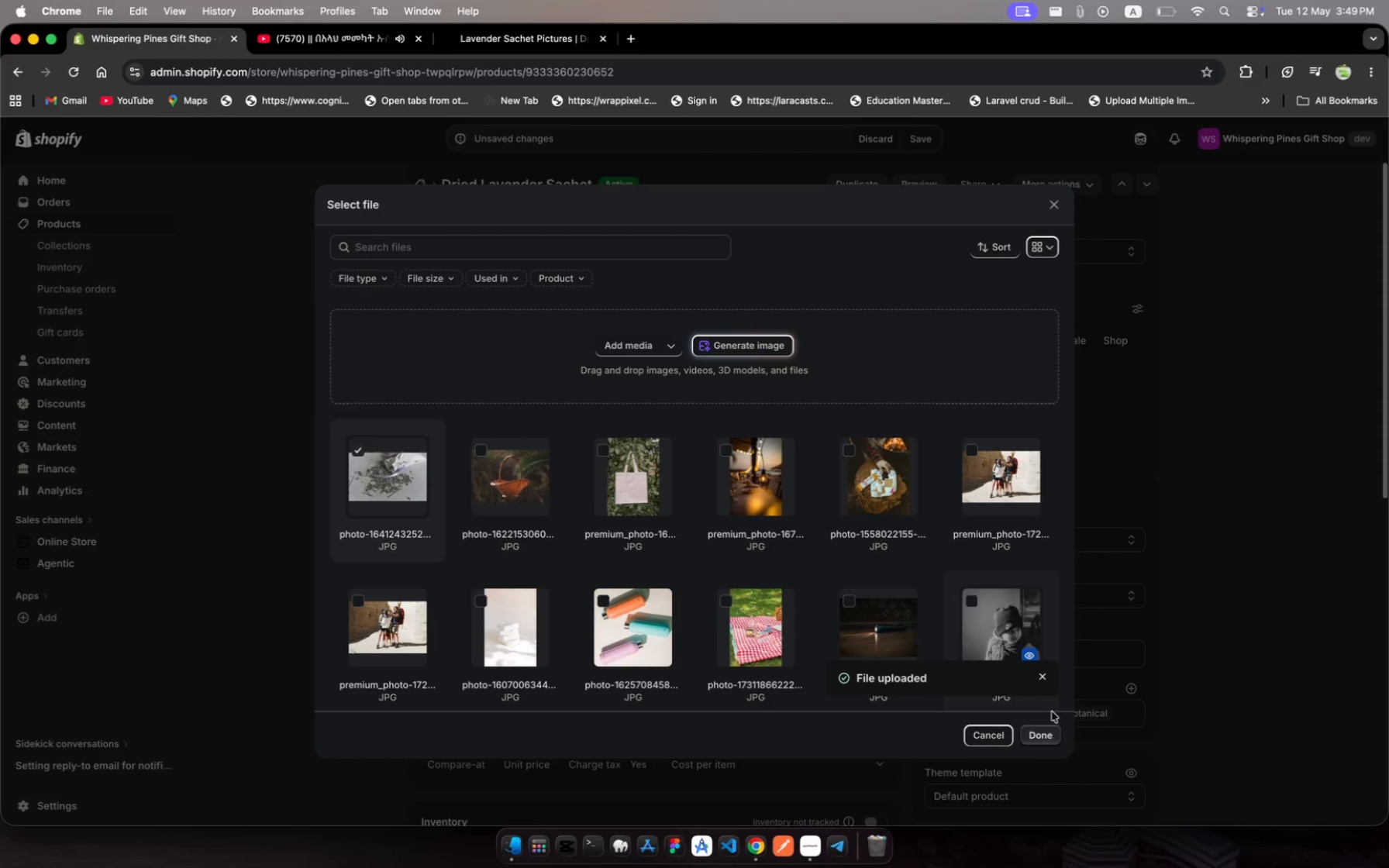 
left_click([1046, 735])
 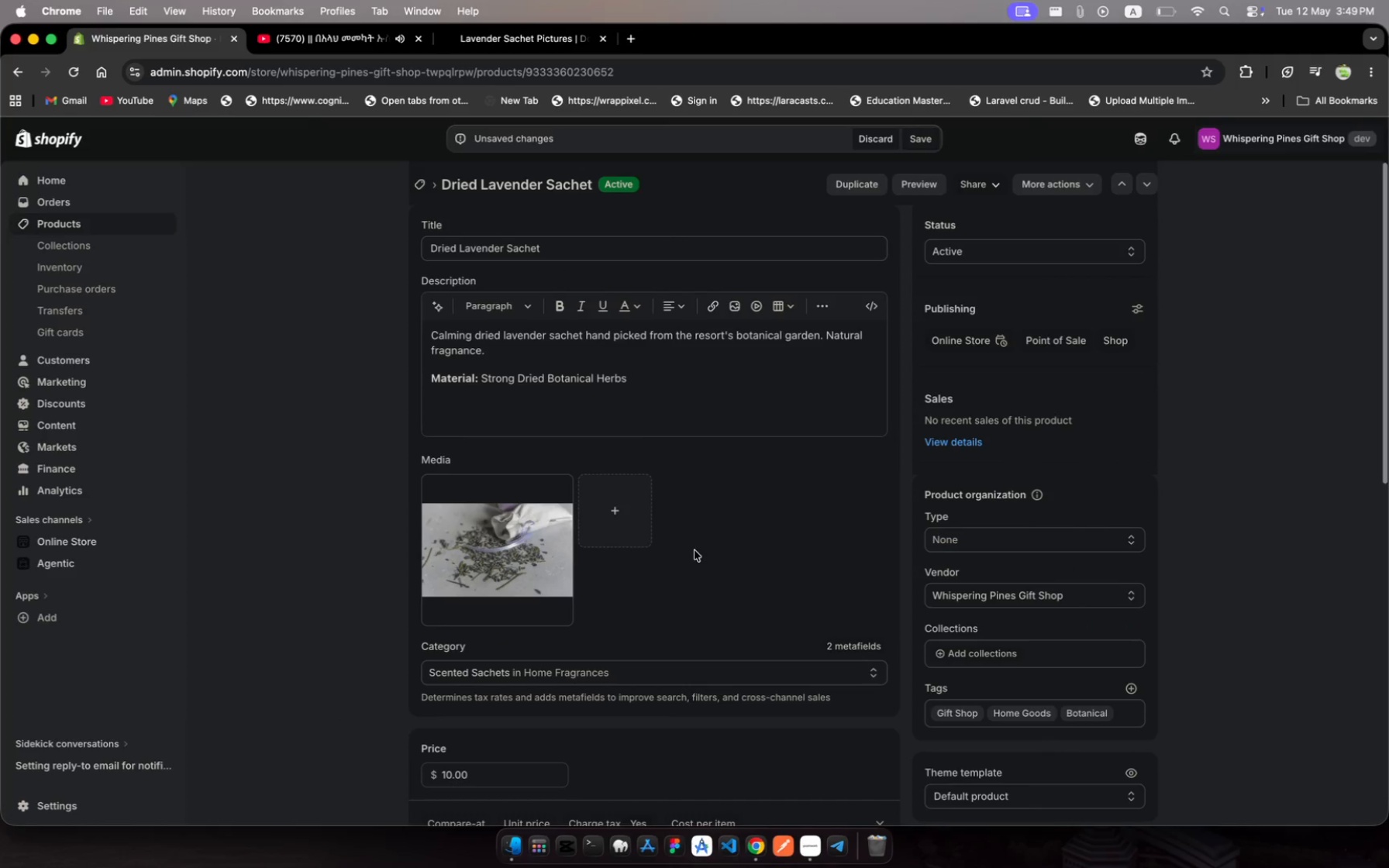 
scroll: coordinate [596, 566], scroll_direction: down, amount: 54.0
 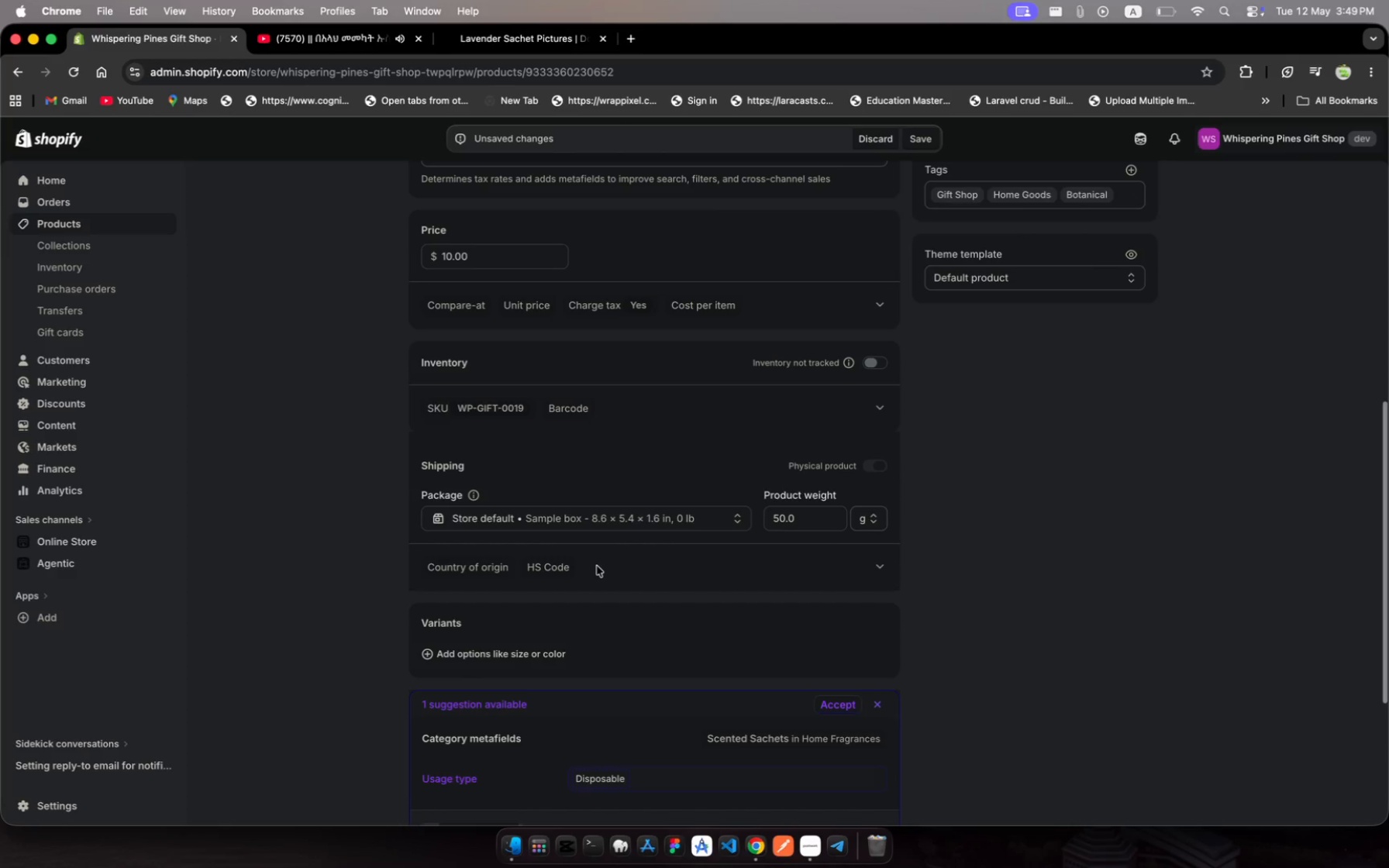 
wait(9.5)
 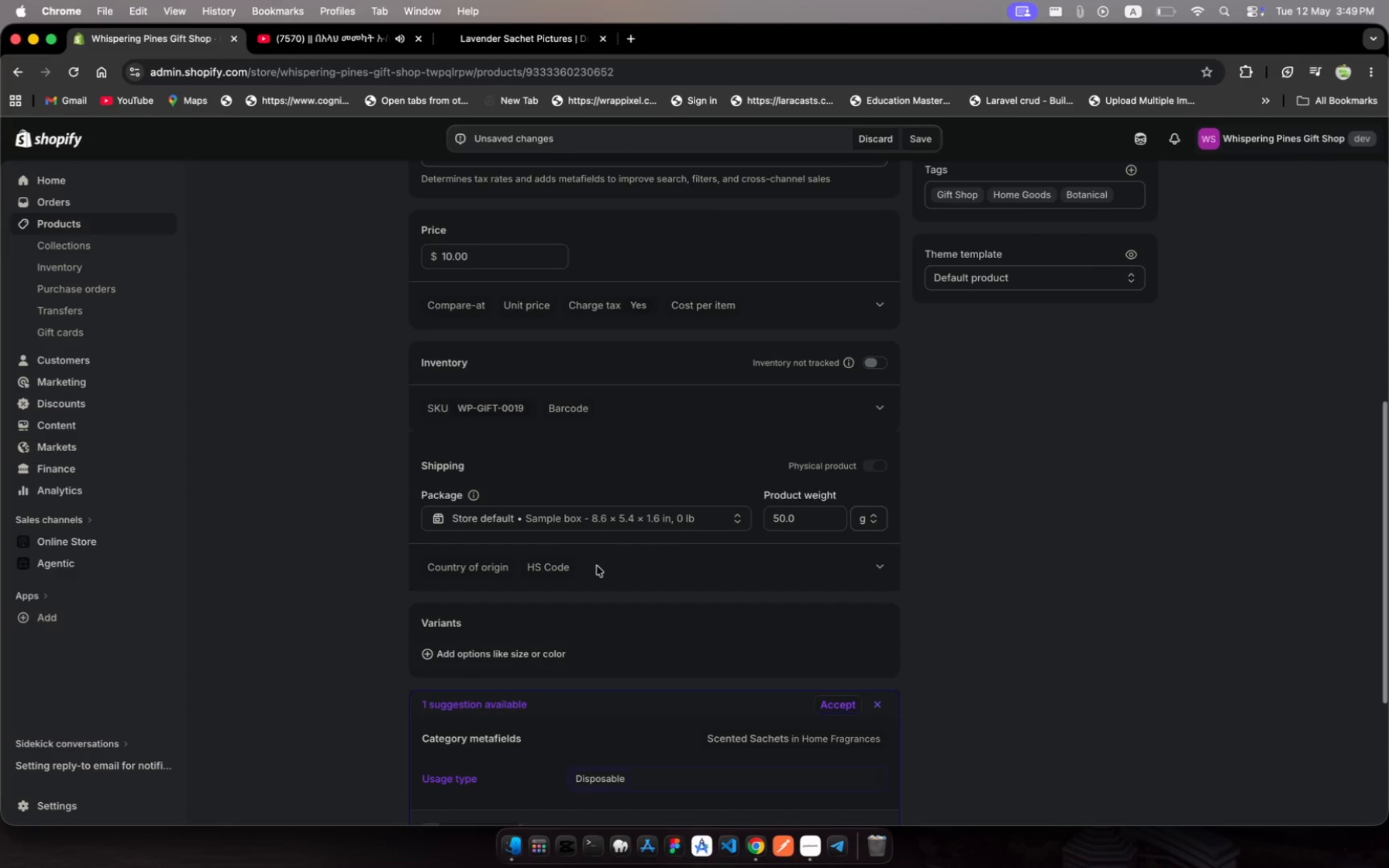 
scroll: coordinate [1148, 480], scroll_direction: up, amount: 249.0
 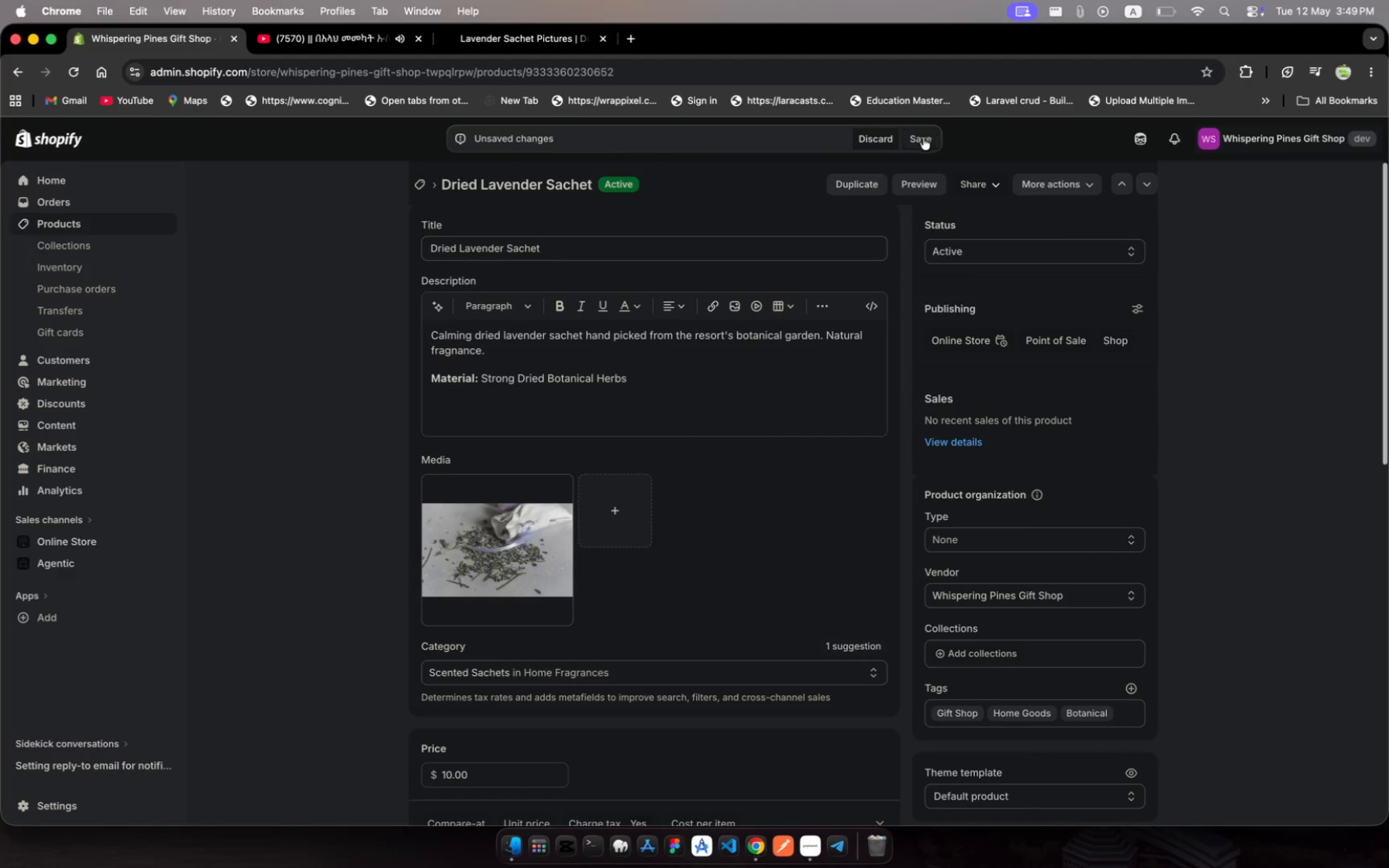 
left_click([923, 139])
 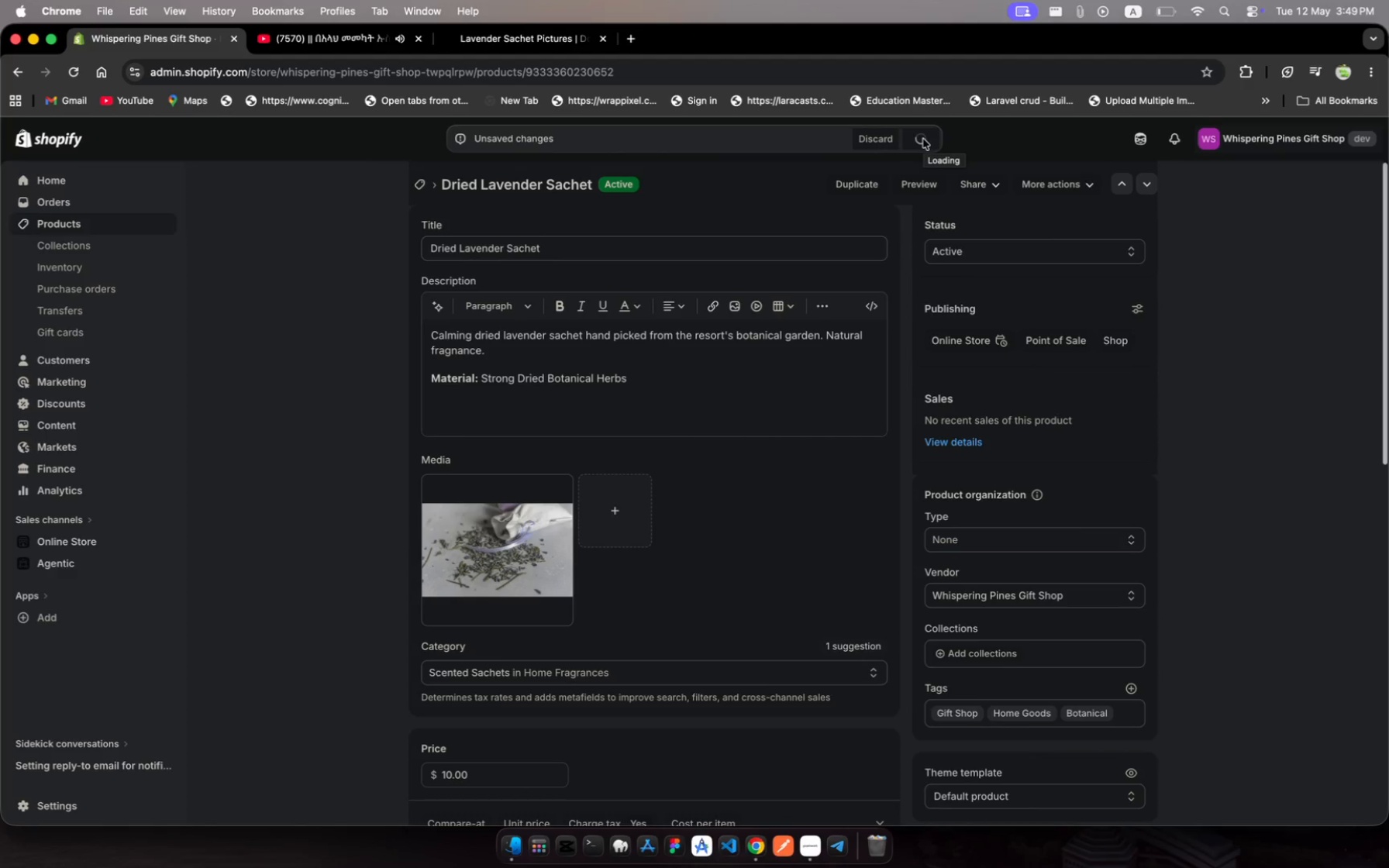 
wait(9.0)
 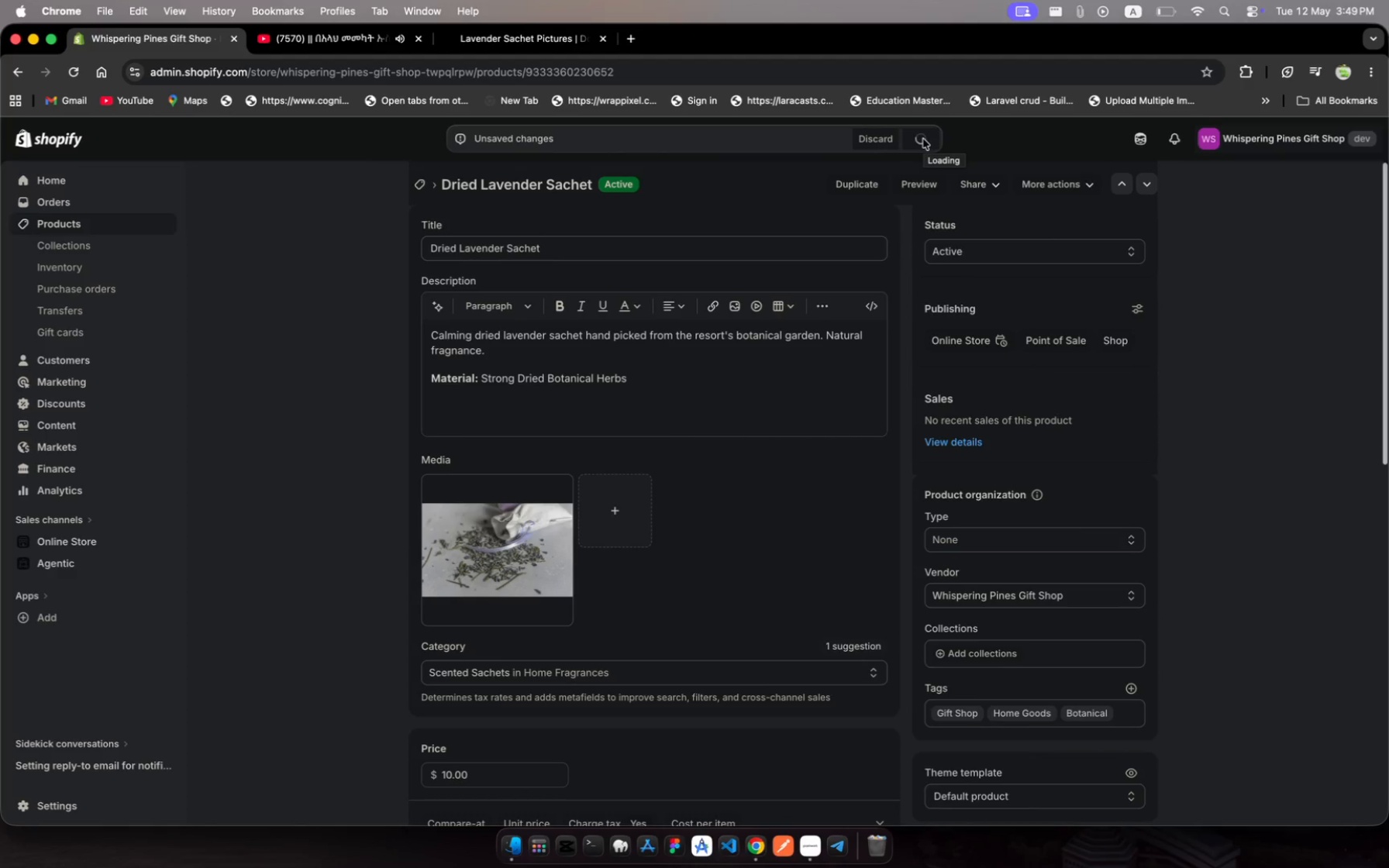 
scroll: coordinate [1022, 522], scroll_direction: down, amount: 288.0
 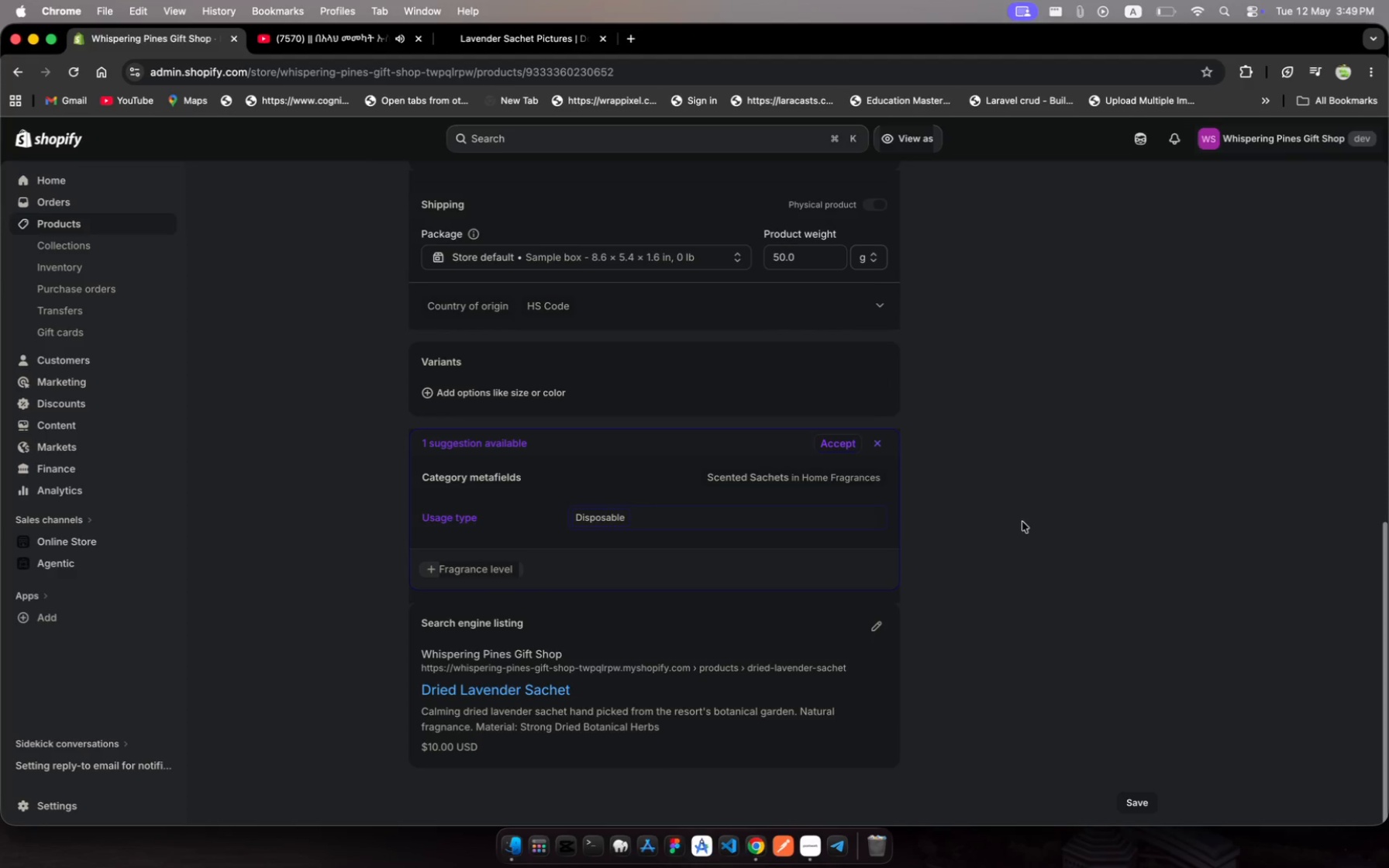 
scroll: coordinate [1022, 522], scroll_direction: up, amount: 367.0
 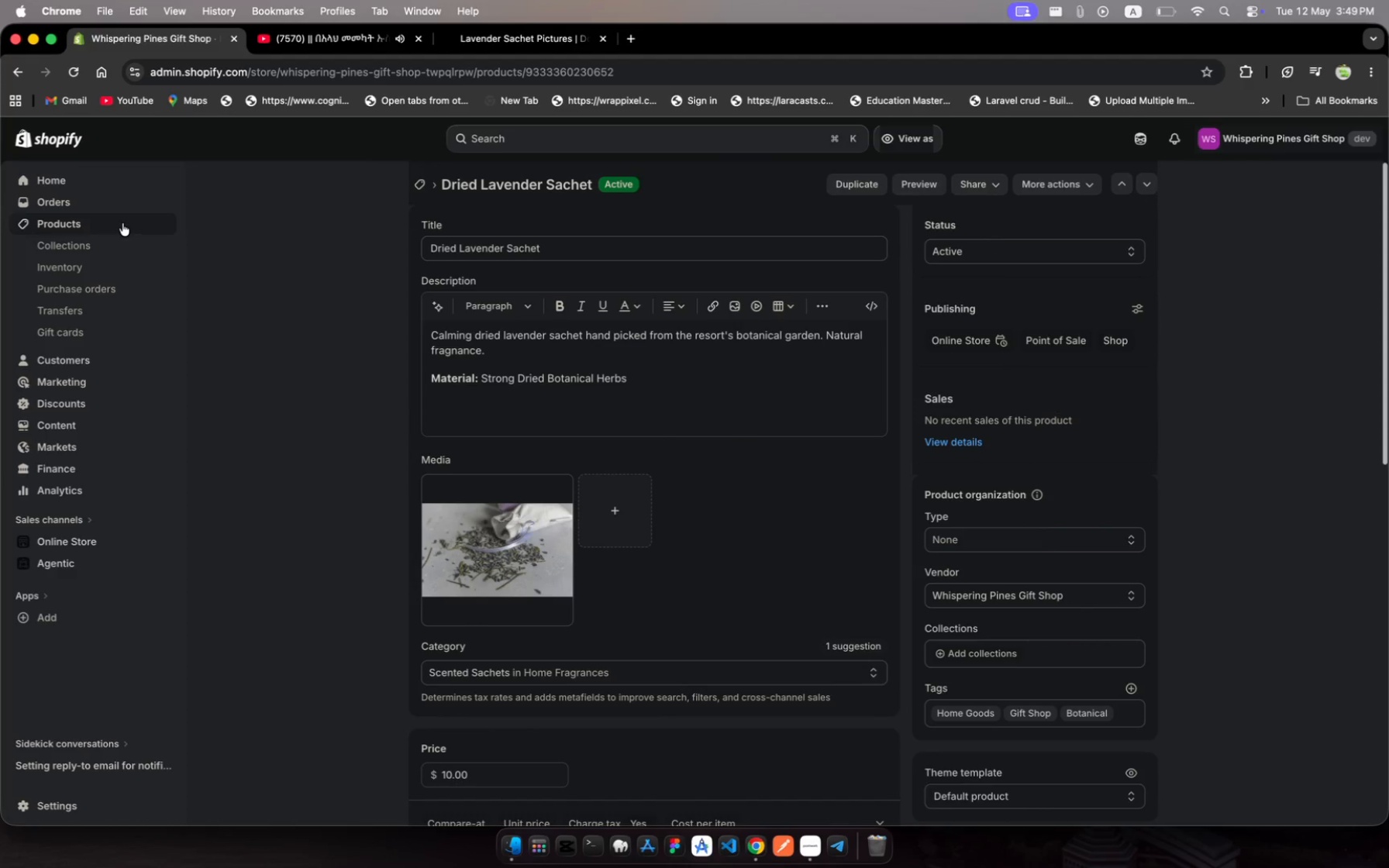 
left_click([122, 222])
 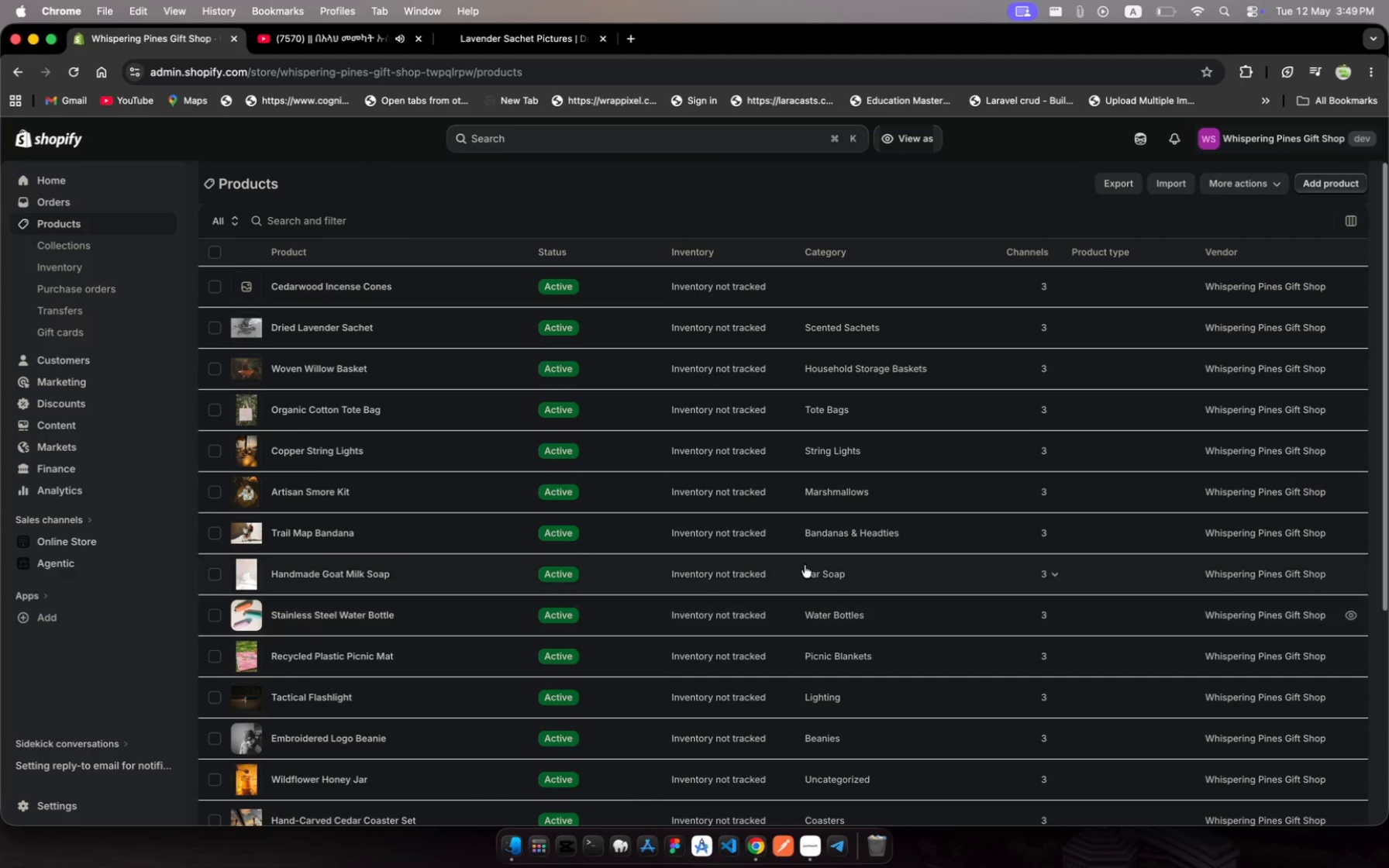 
wait(5.68)
 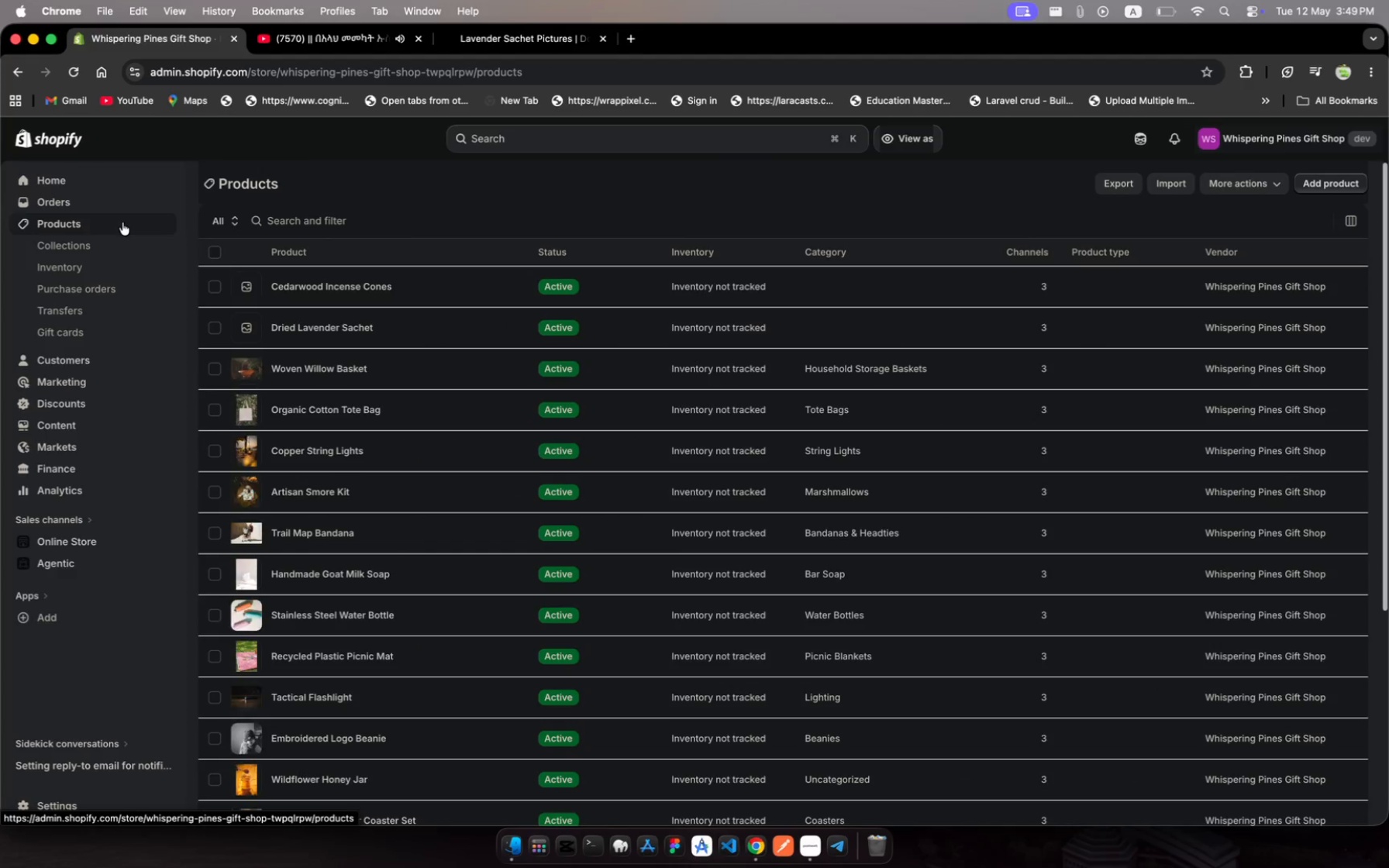 
left_click([875, 277])
 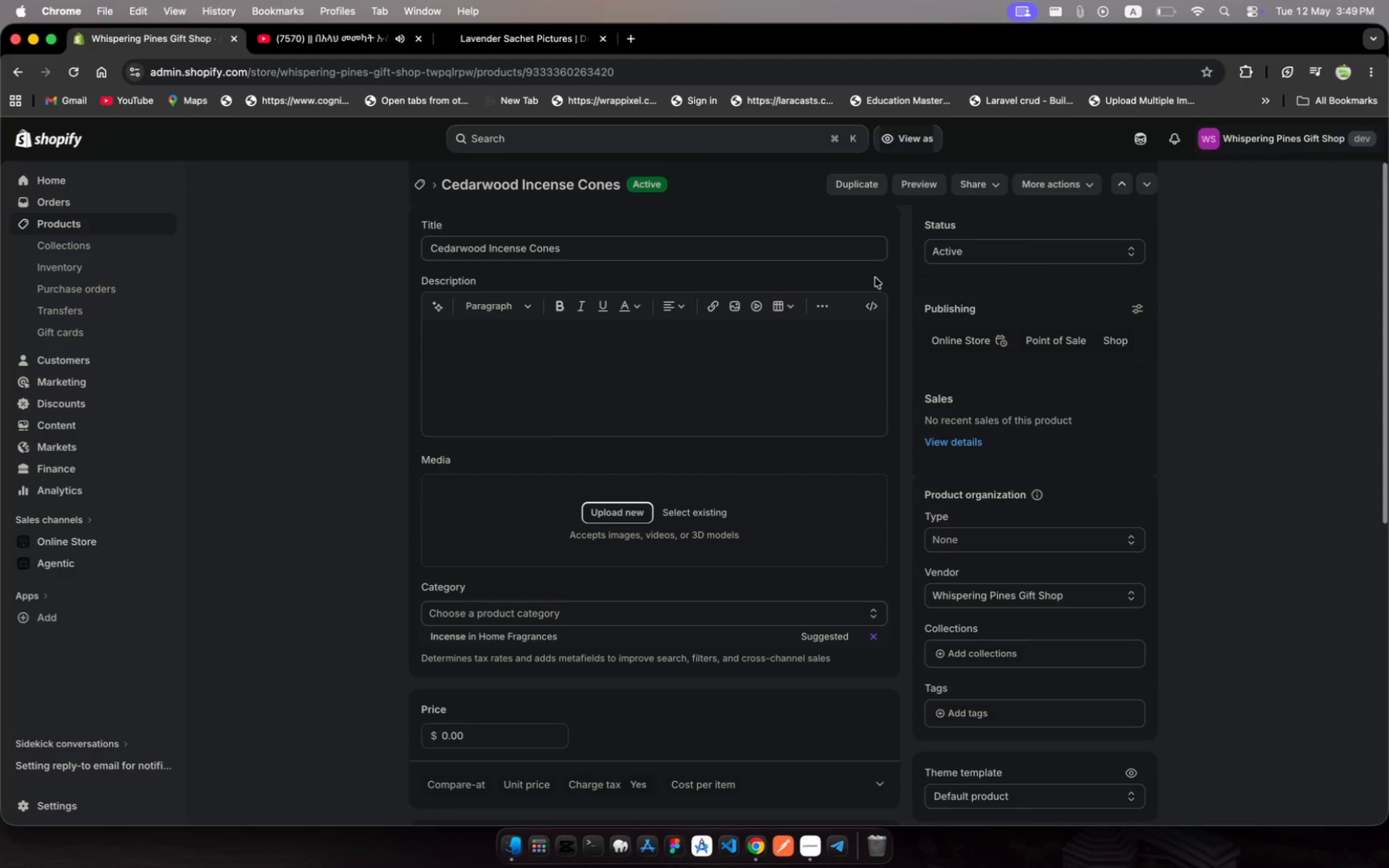 
wait(12.12)
 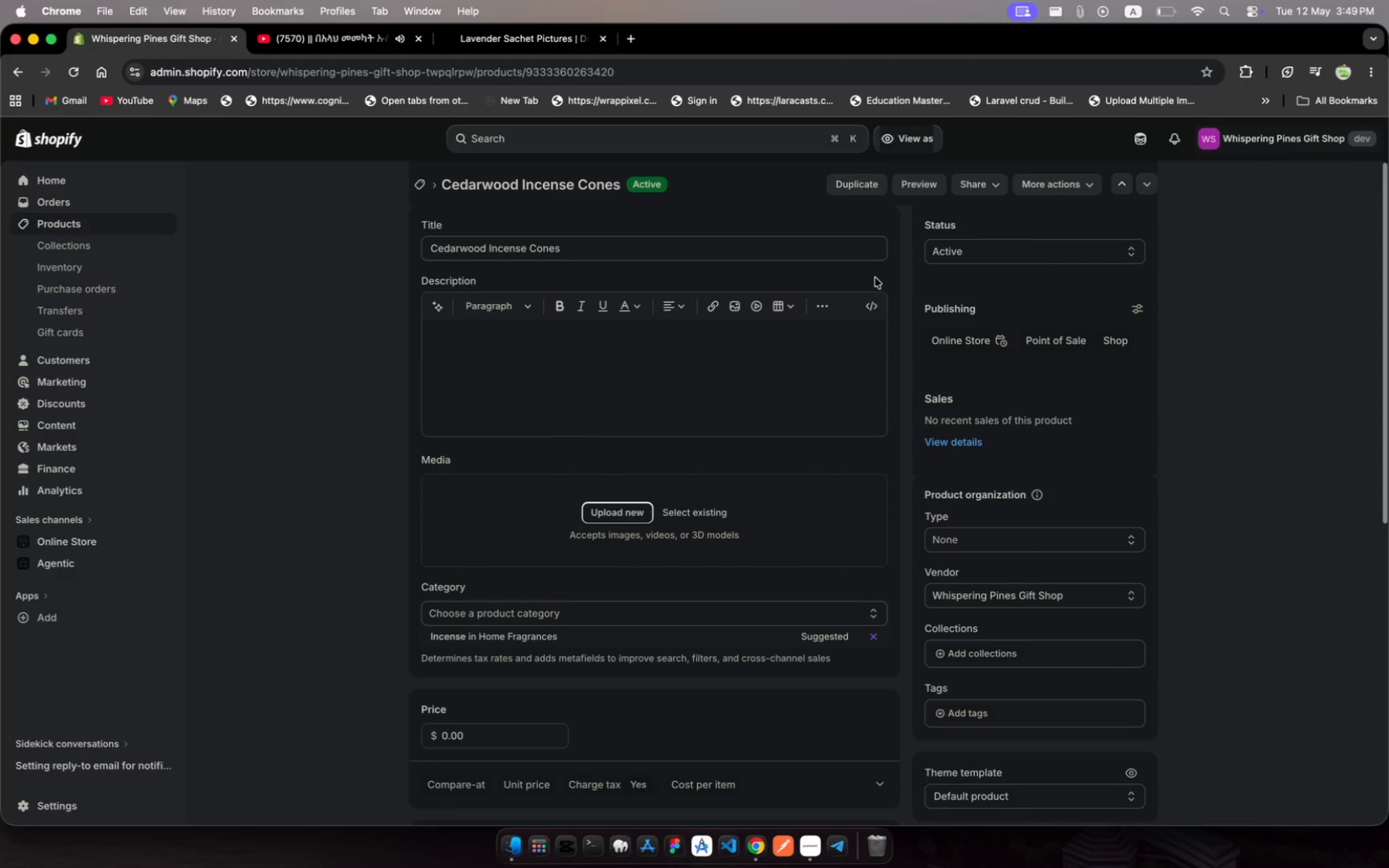 
left_click([567, 373])
 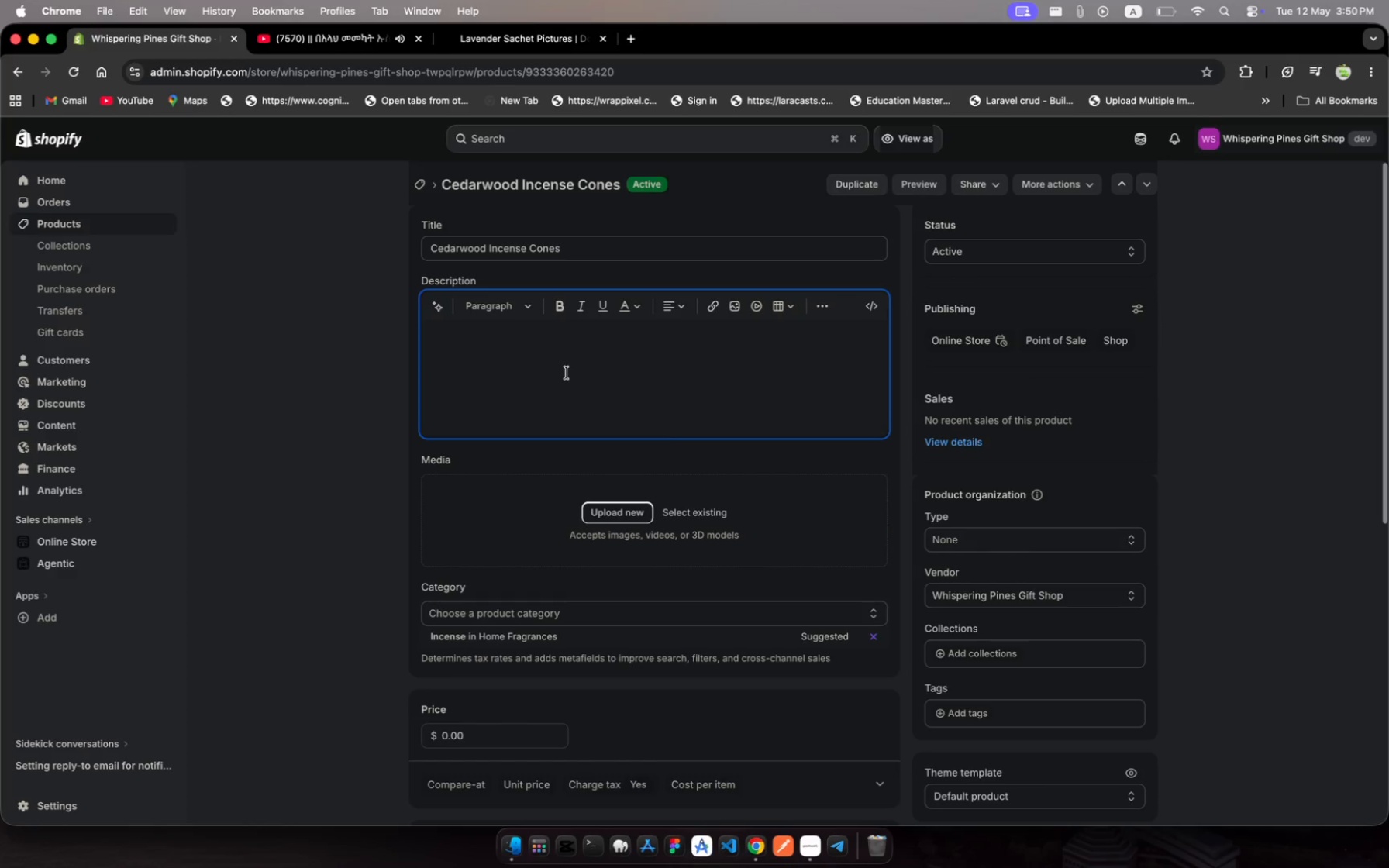 
type(Handcrafted )
 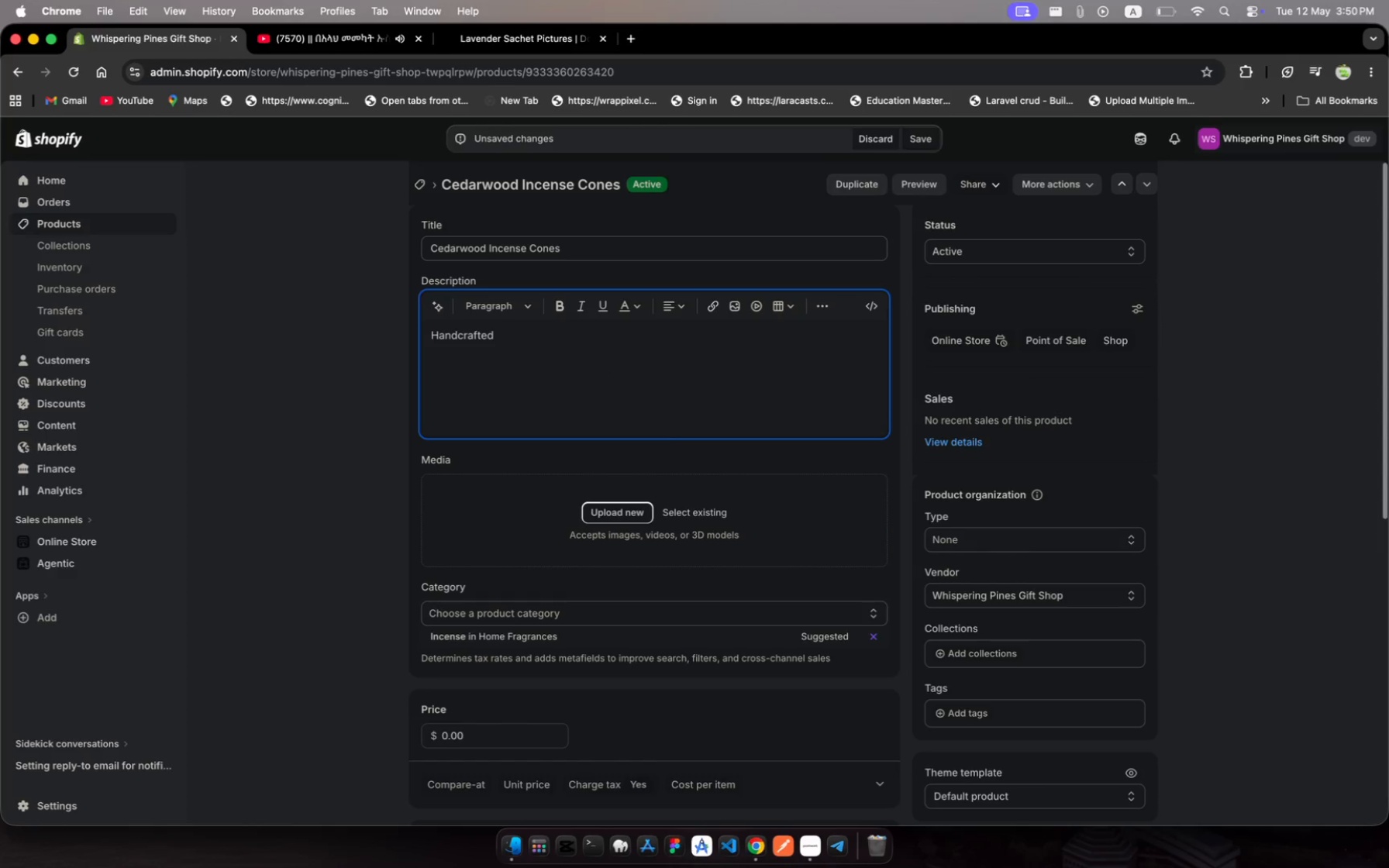 
type(cedarwood )
 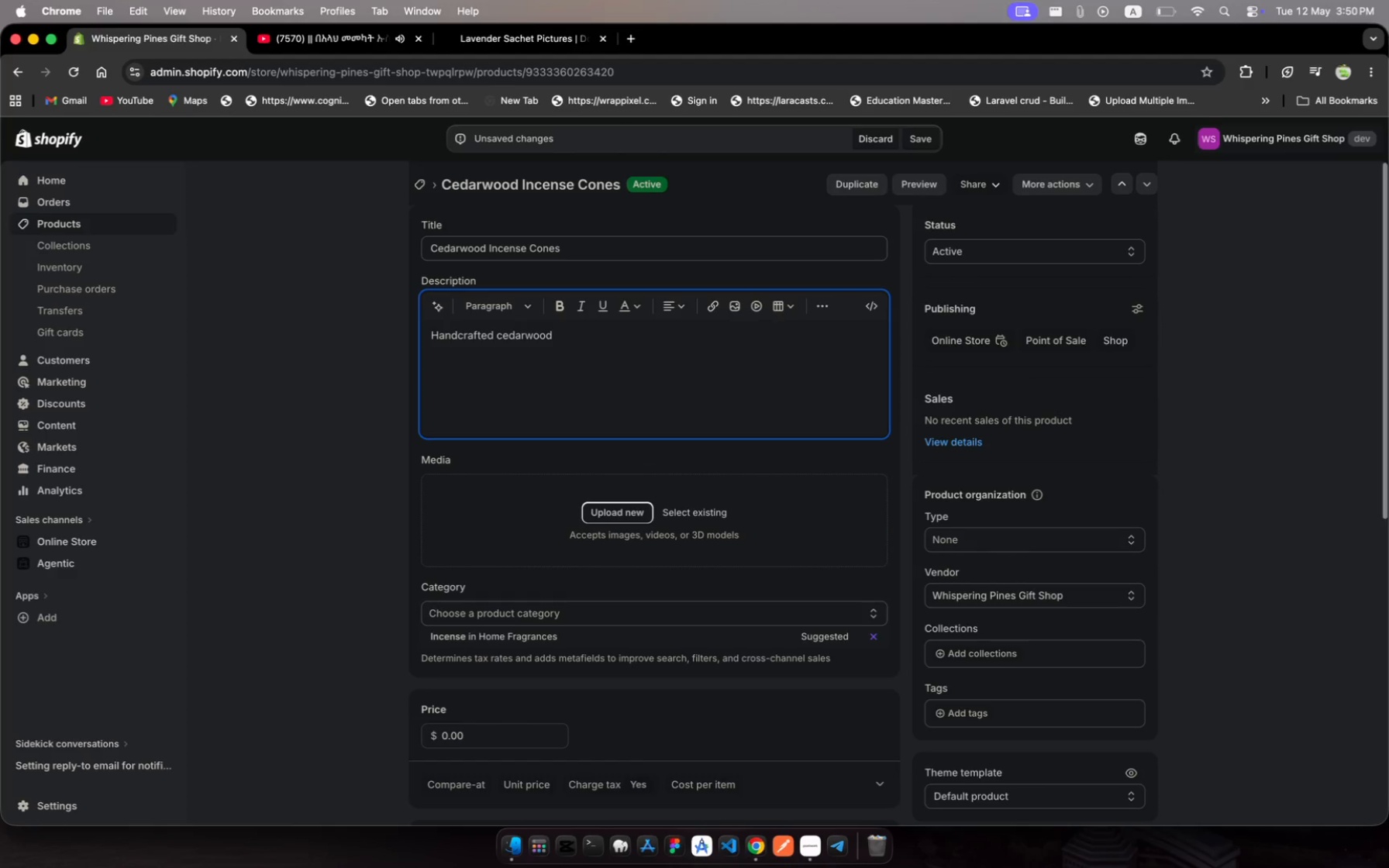 
type(incense cones made from reclaimed)
 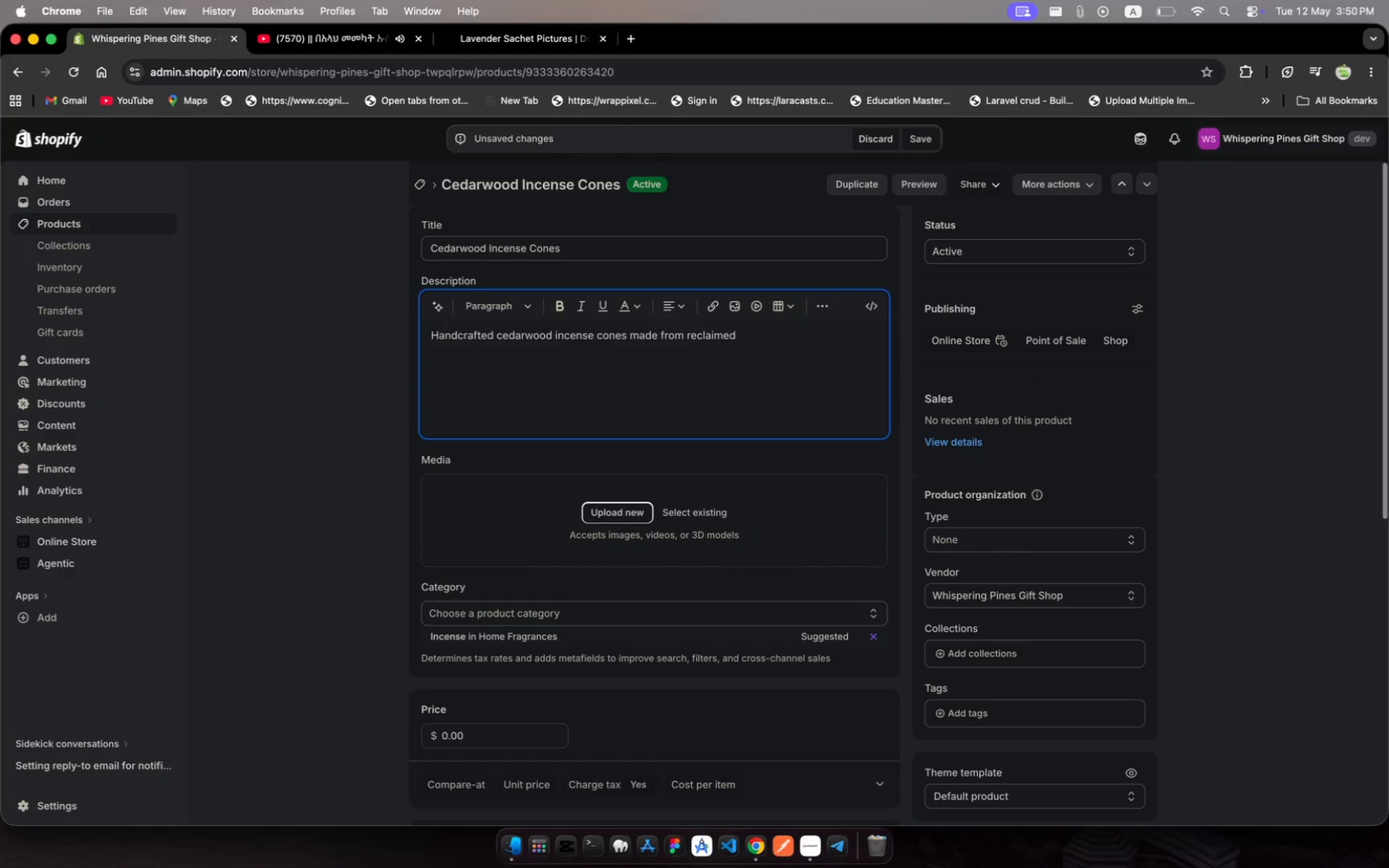 
type( western red )
 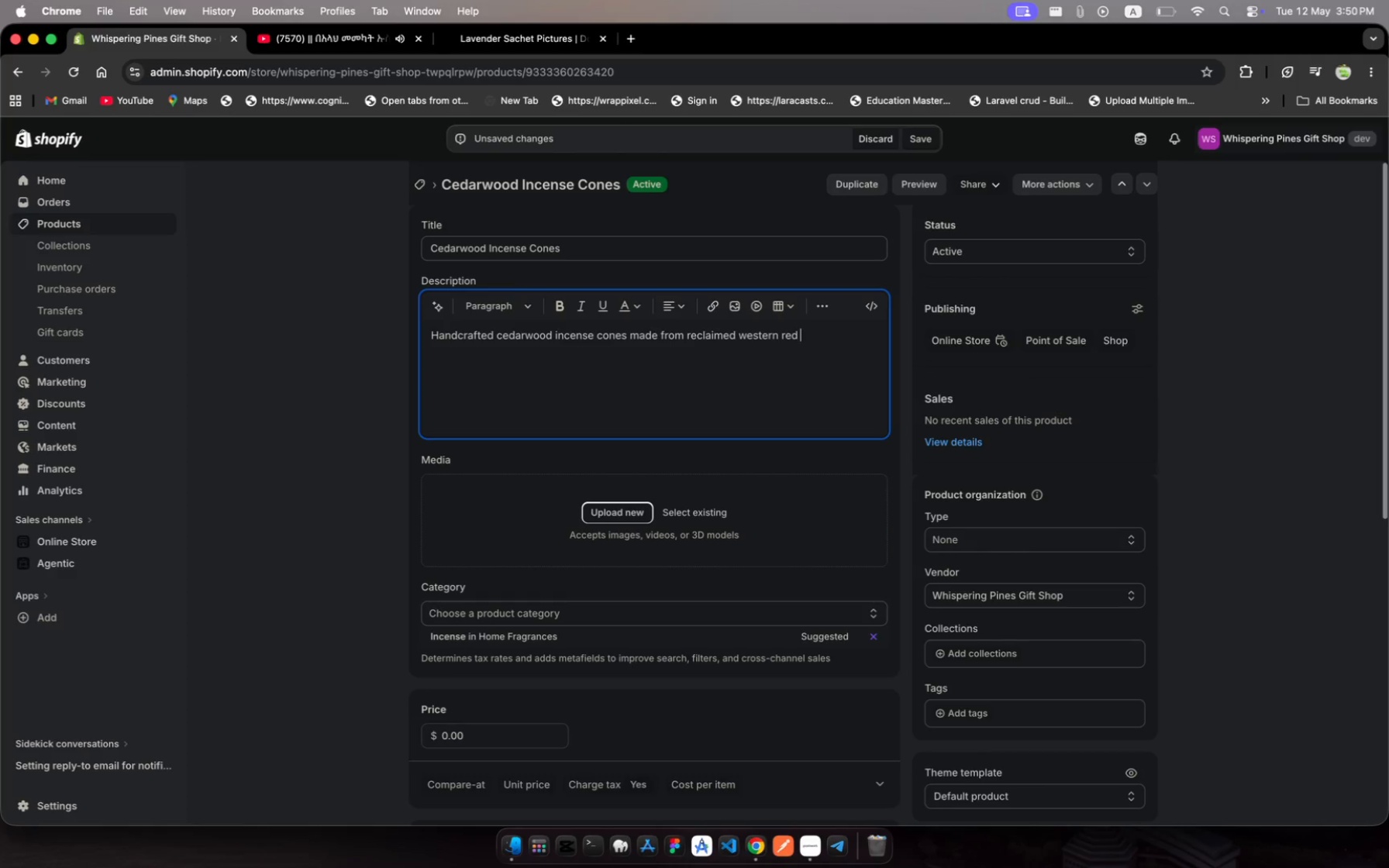 
type(Cedar)
 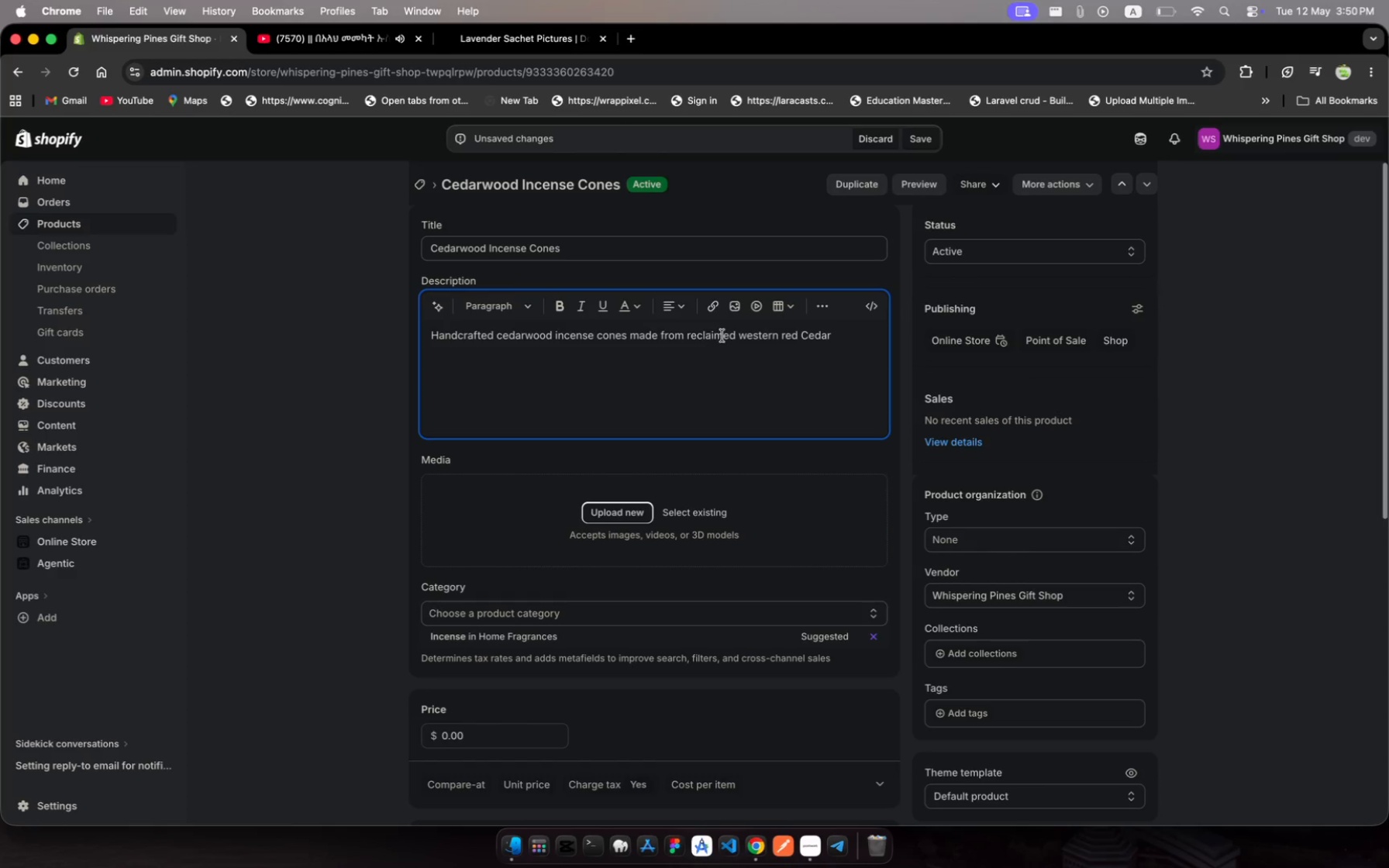 
left_click([746, 334])
 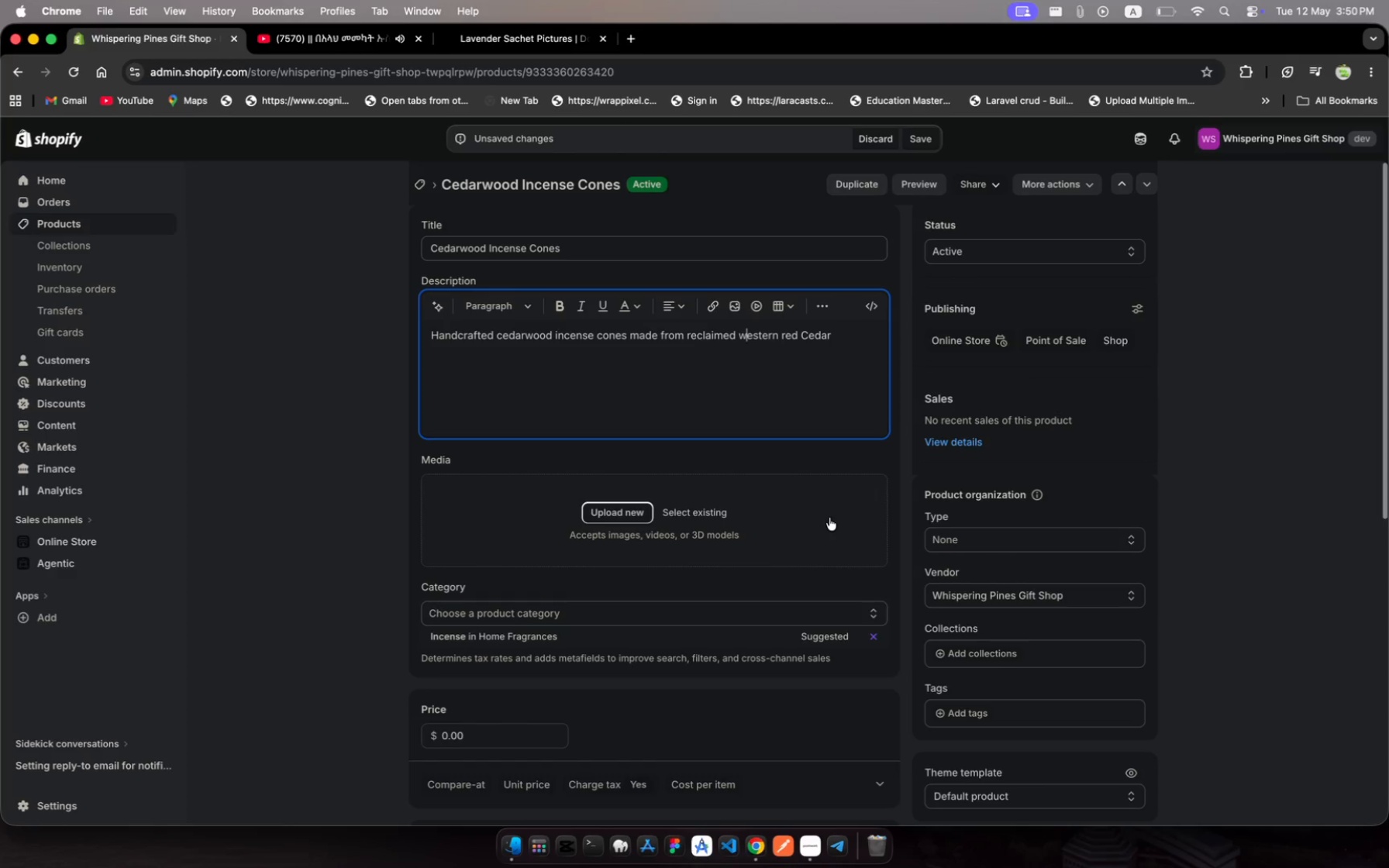 
key(Backspace)
 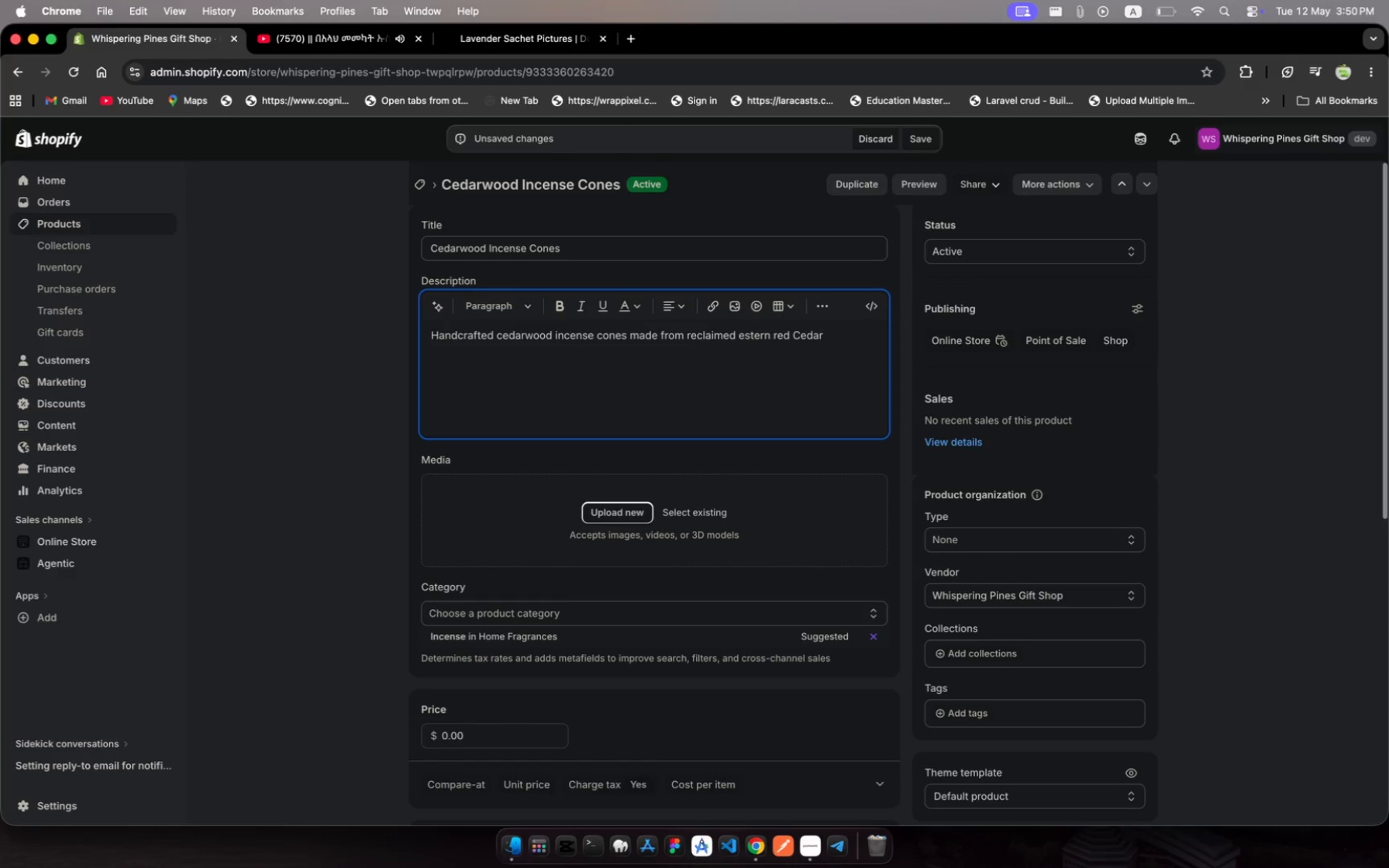 
key(Shift+W)
 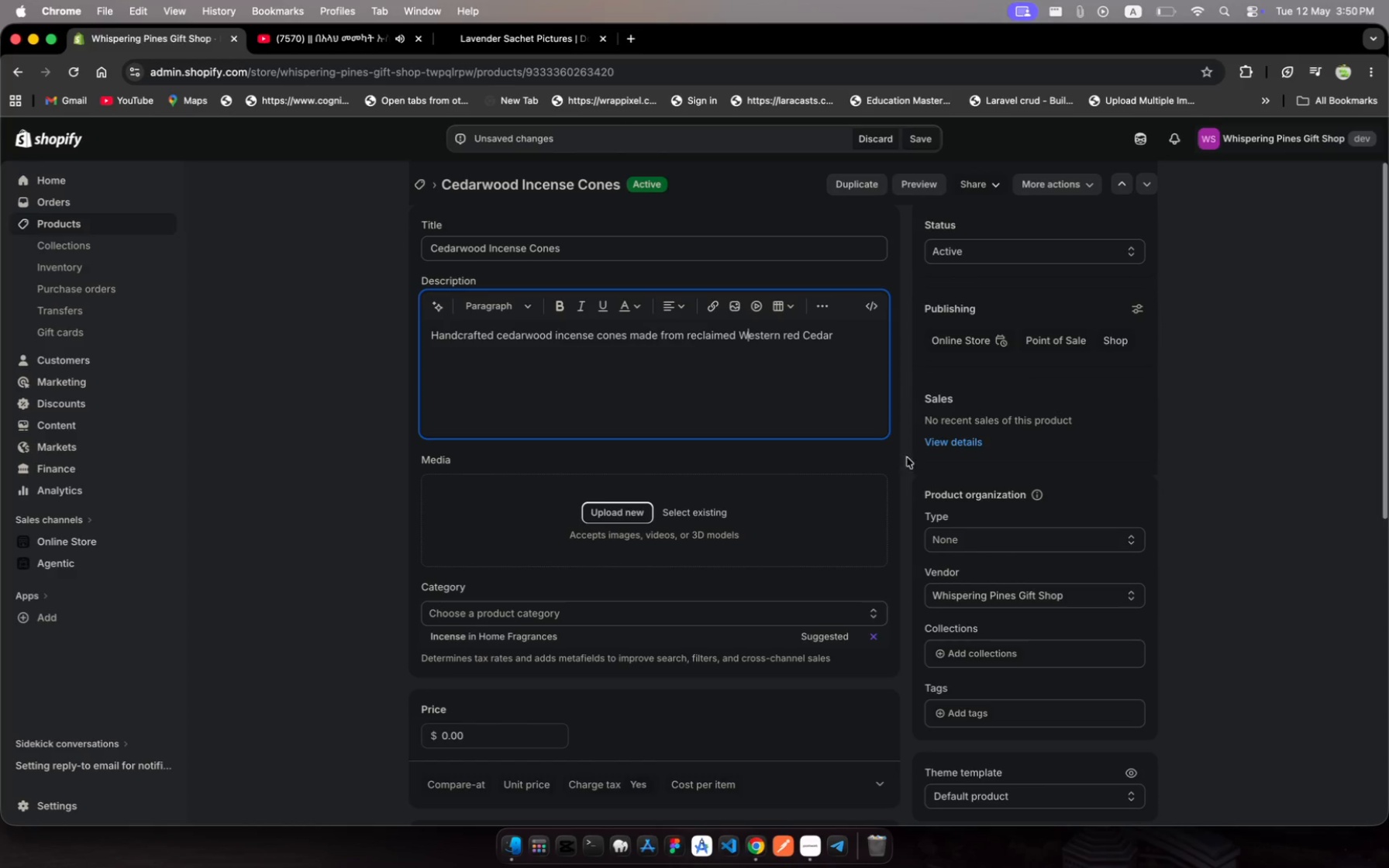 
wait(5.61)
 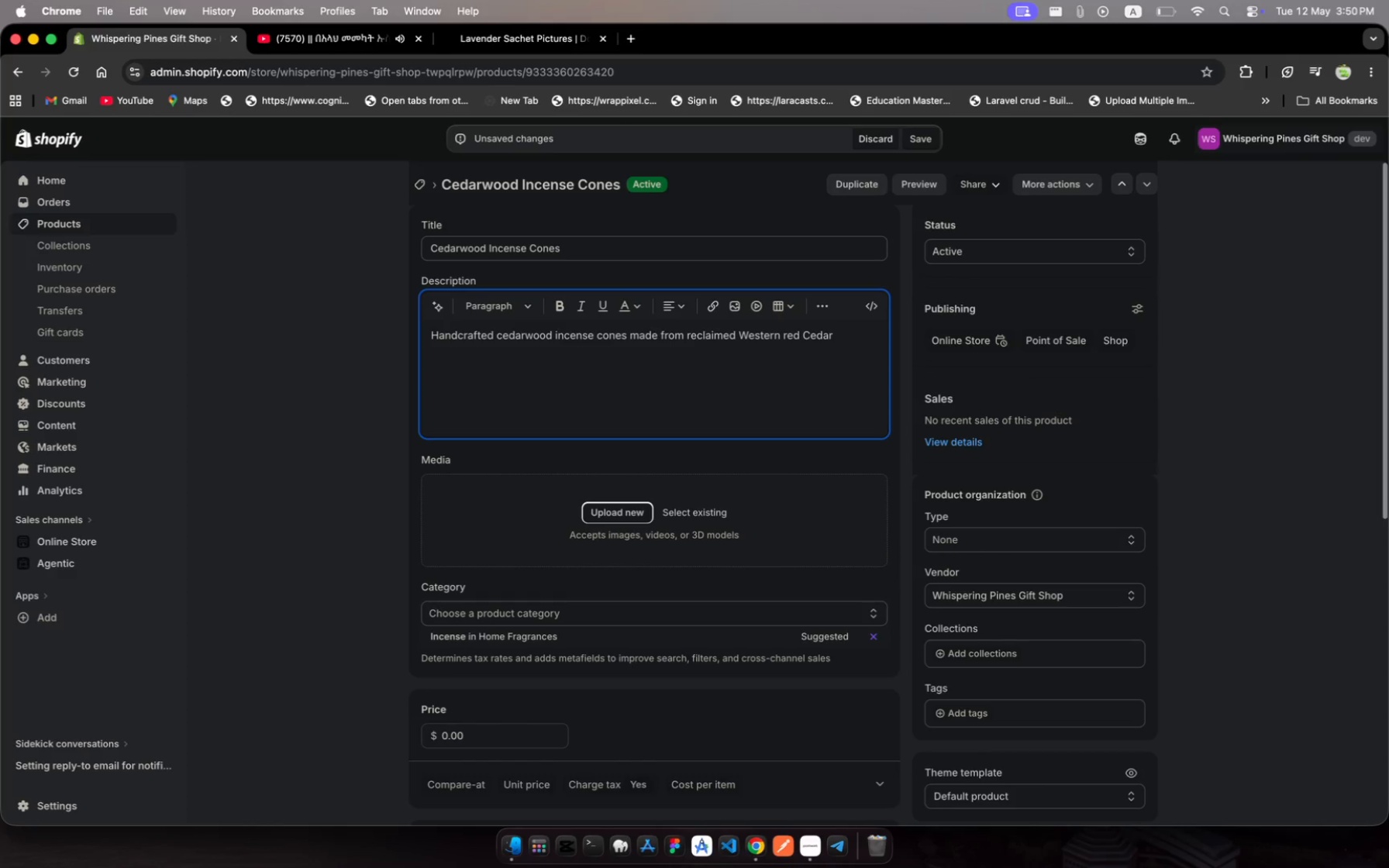 
left_click([853, 337])
 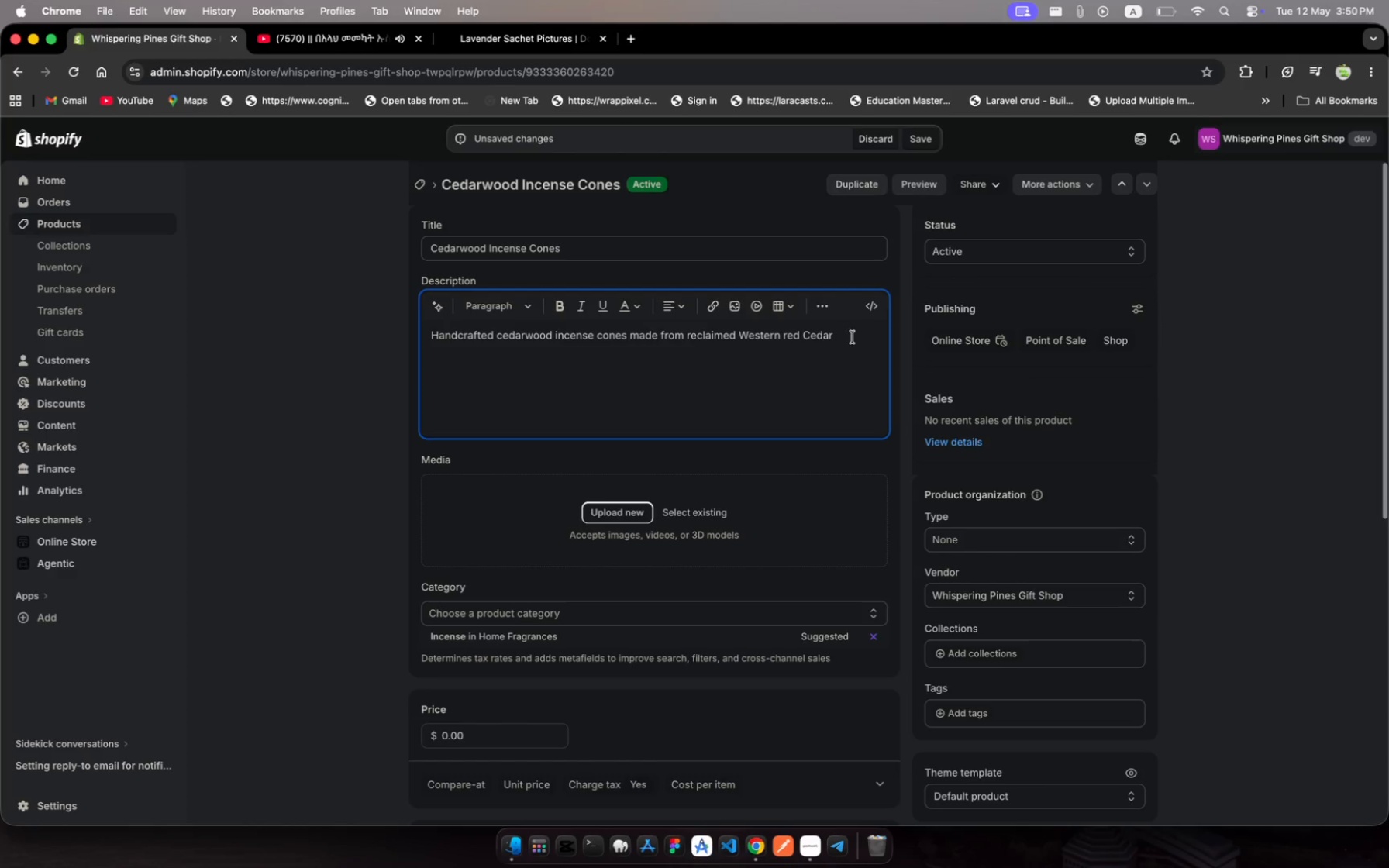 
type( from te resort grounds.)
 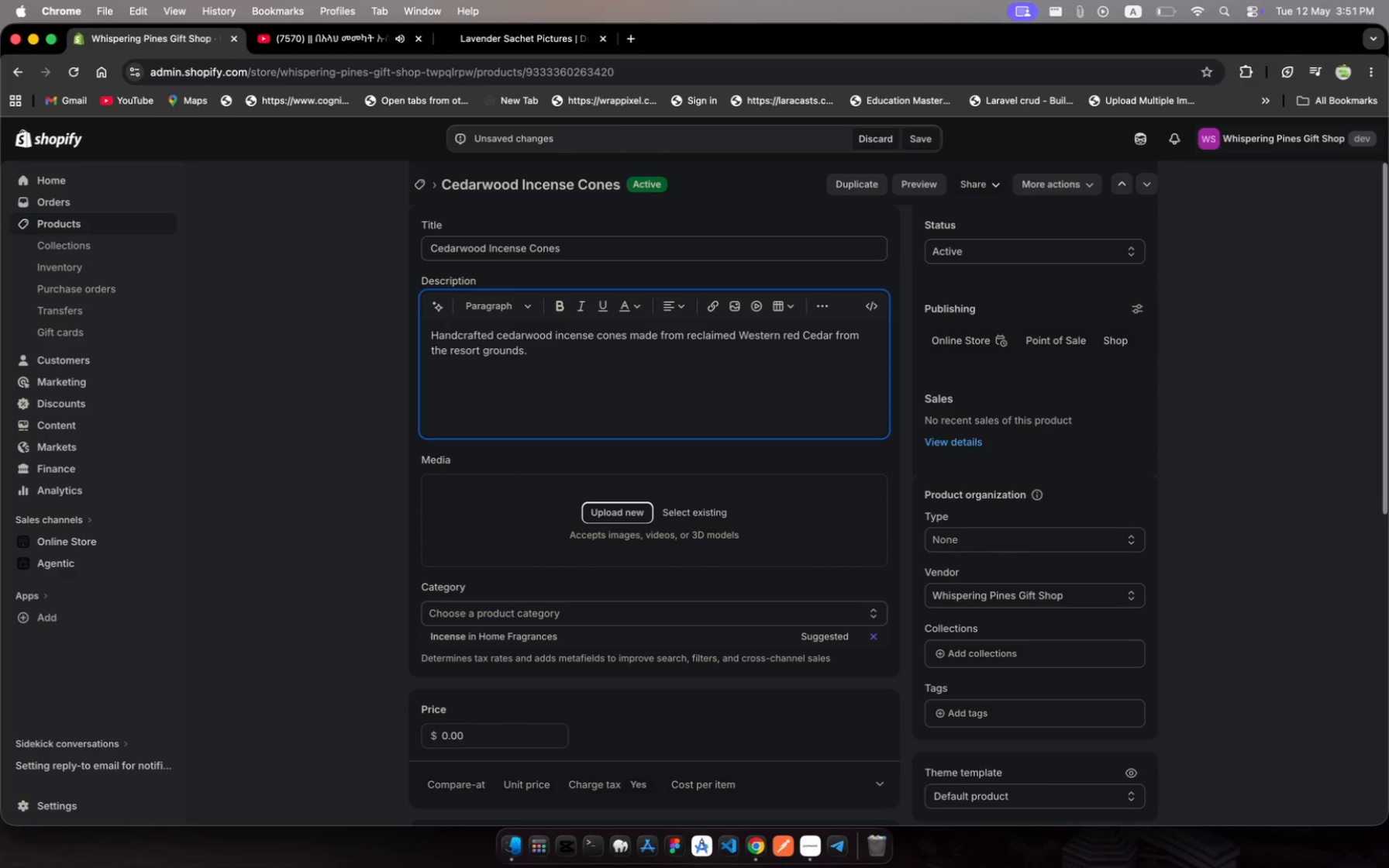 
hold_key(key=H, duration=0.31)
 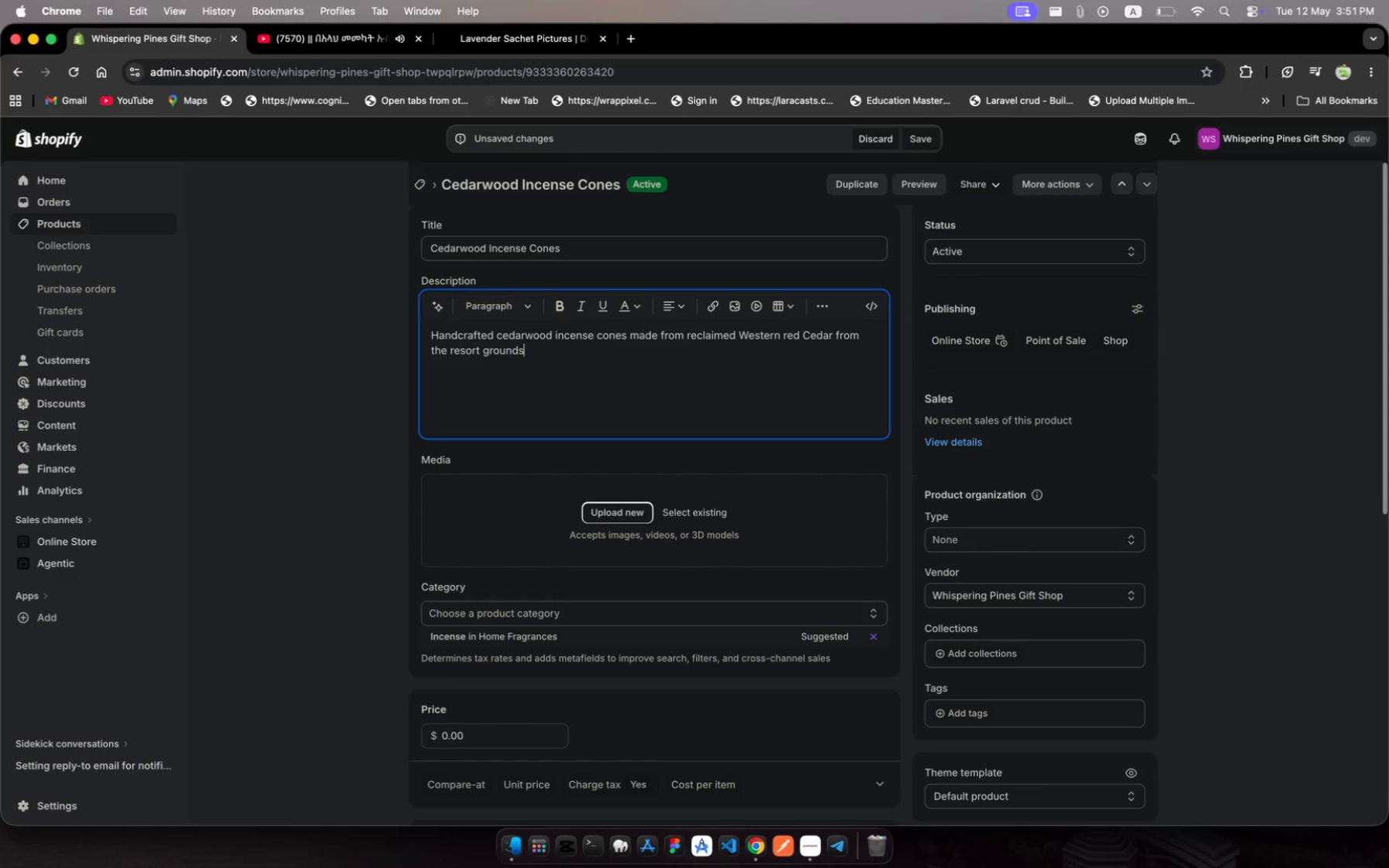 
key(Enter)
 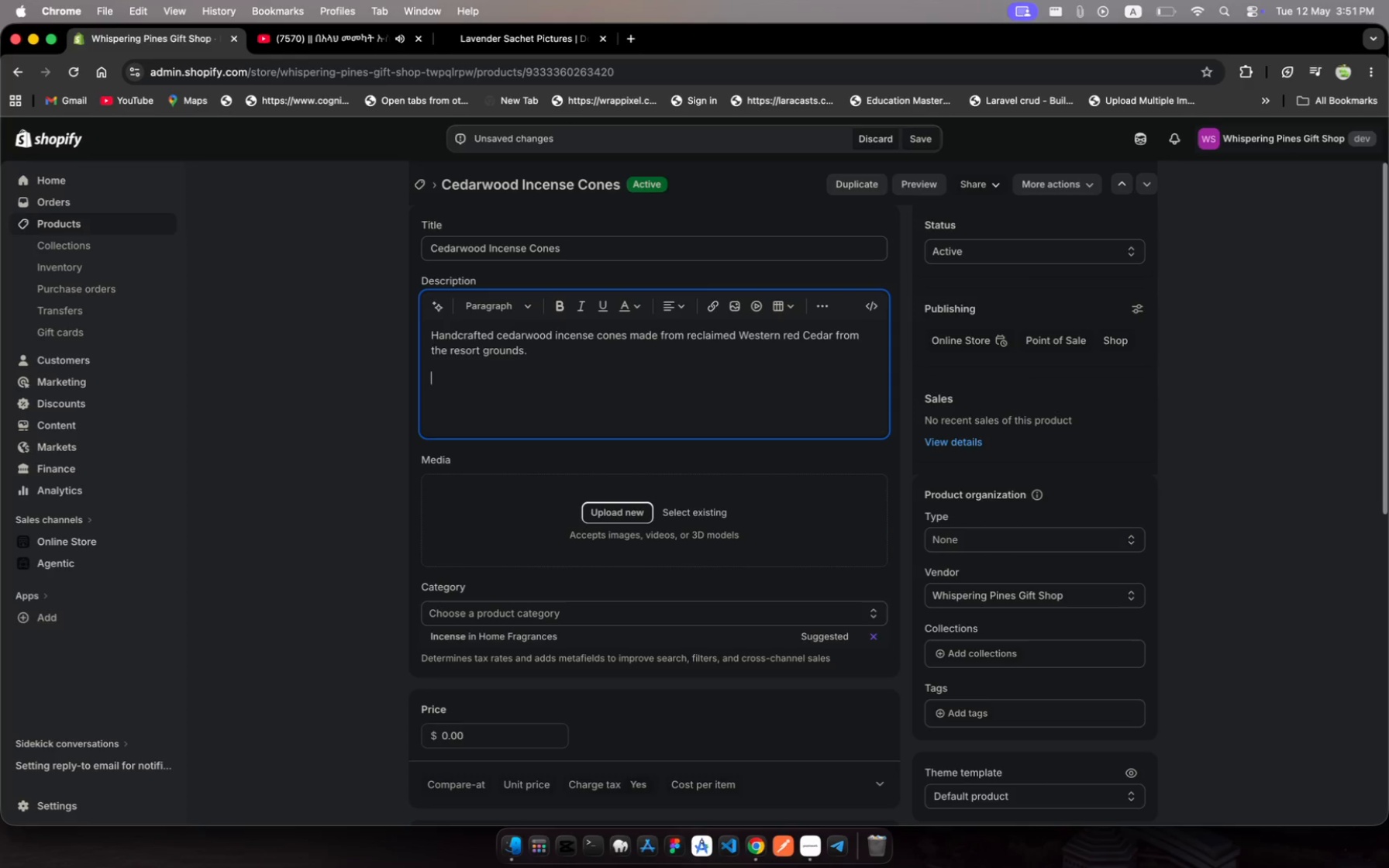 
key(Meta+MetaRight)
 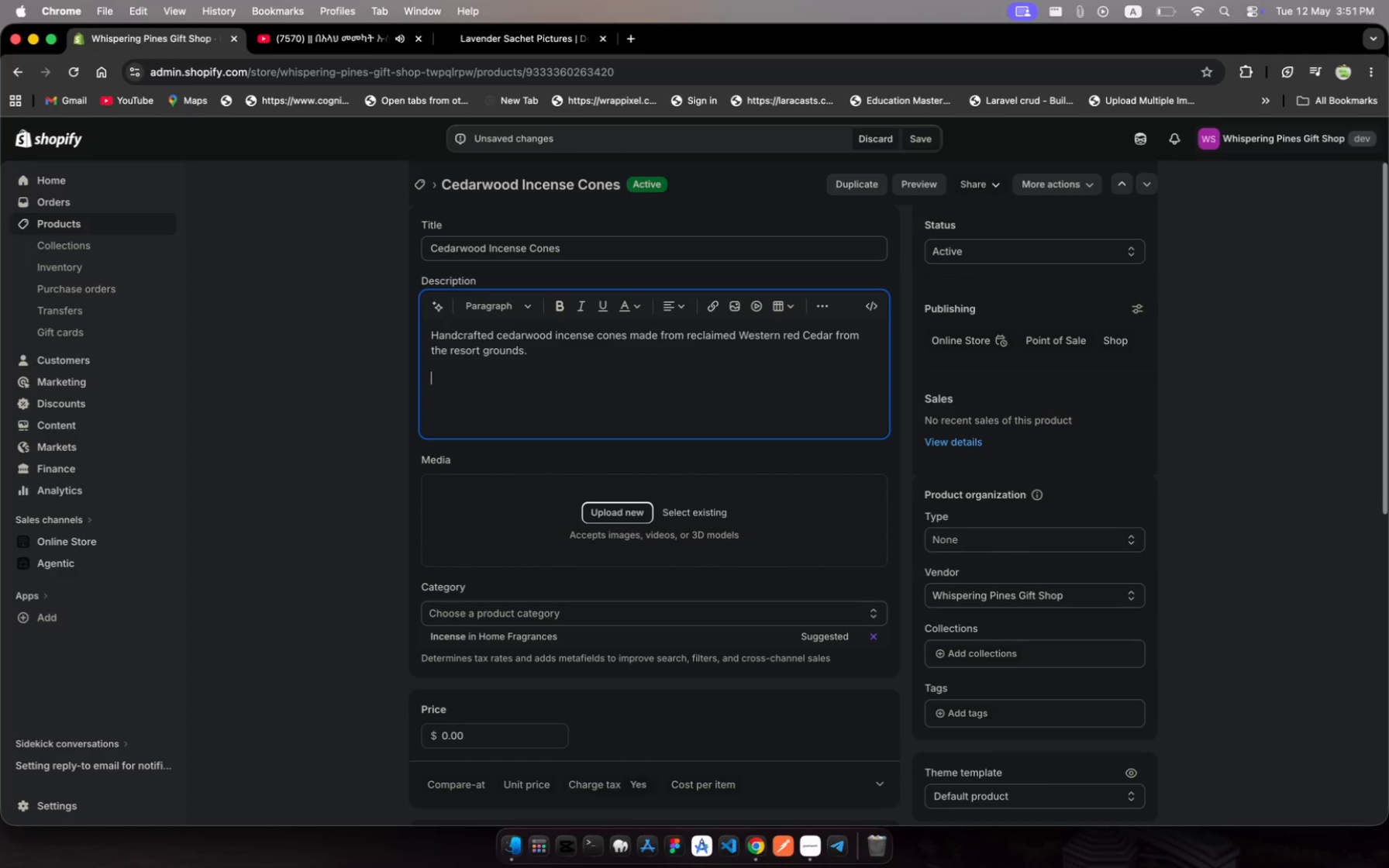 
key(Meta+B)
 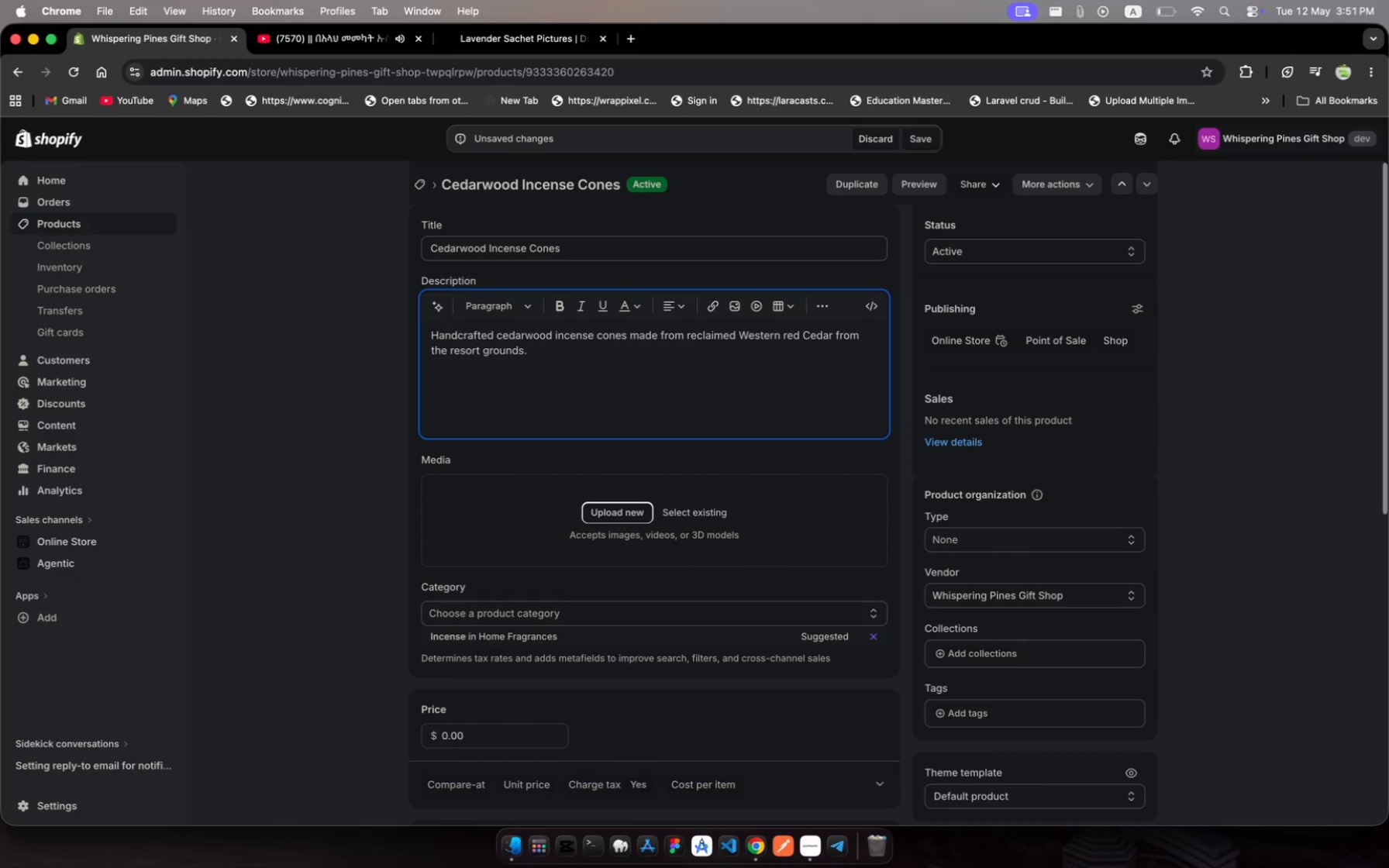 
type(Material: Reclaimed )
key(Backspace)
key(Backspace)
key(Backspace)
key(Backspace)
key(Backspace)
key(Backspace)
key(Backspace)
key(Backspace)
key(Backspace)
key(Backspace)
 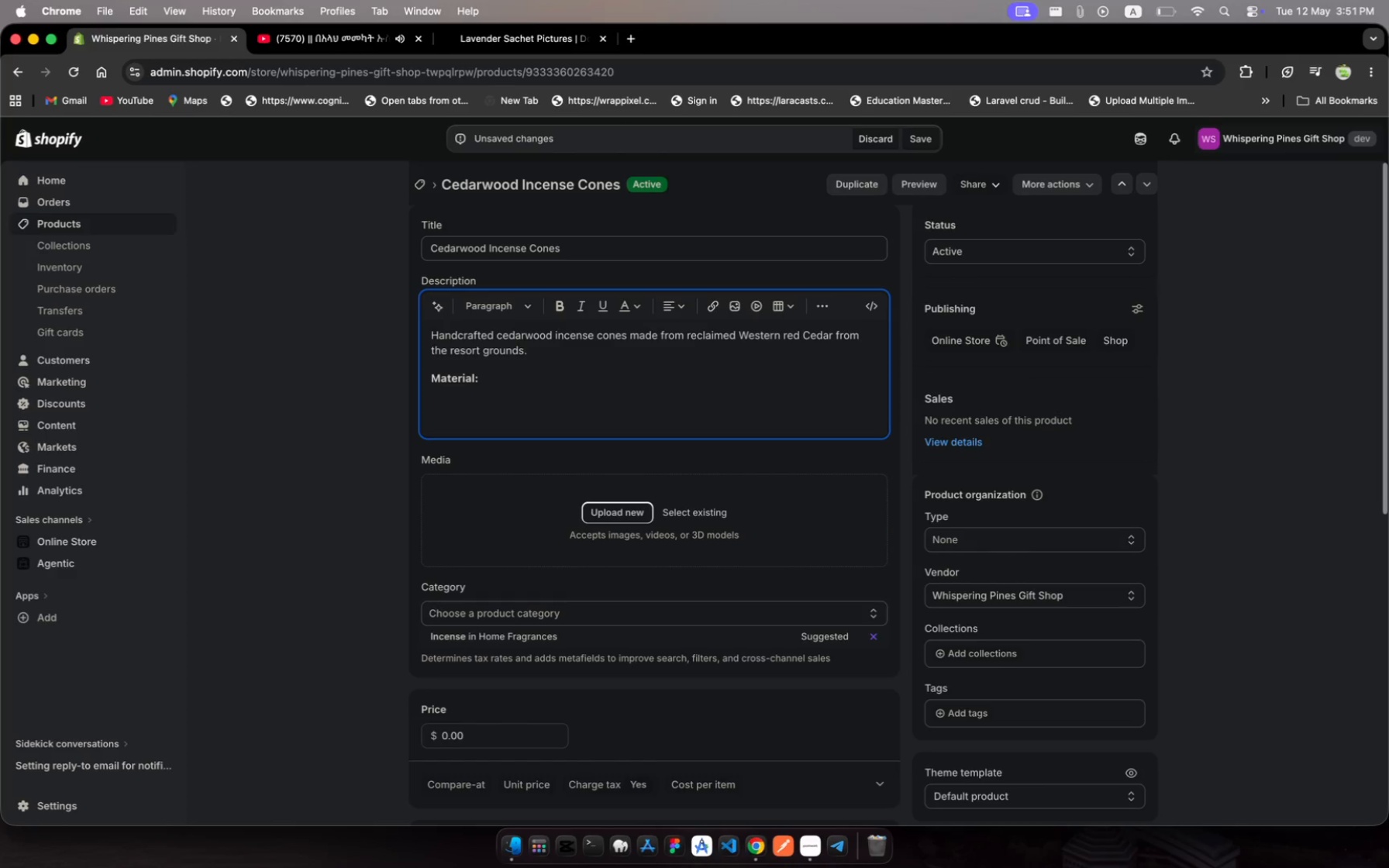 
key(Meta+B)
 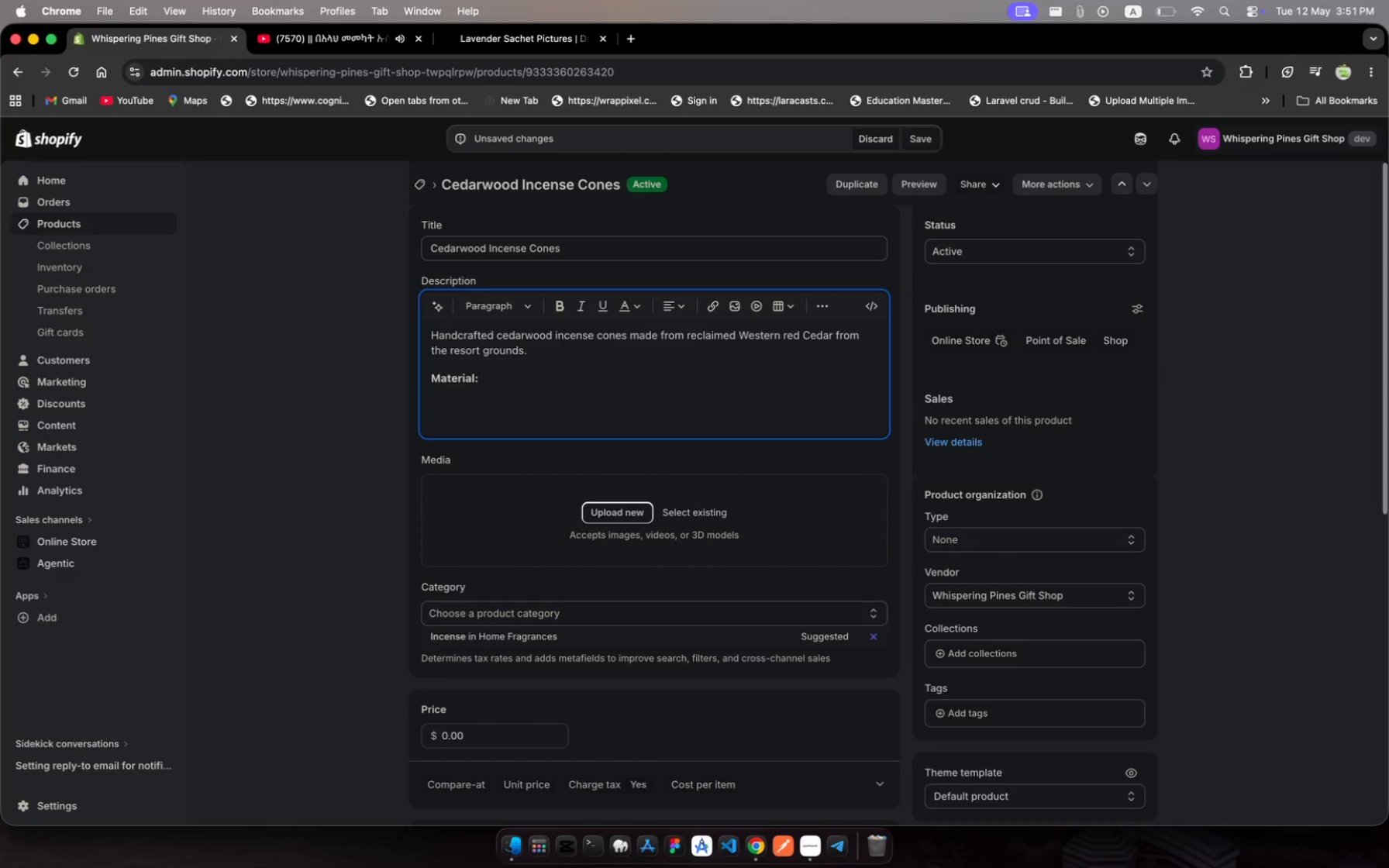 
type(Reclaimed Western Red Cedar)
 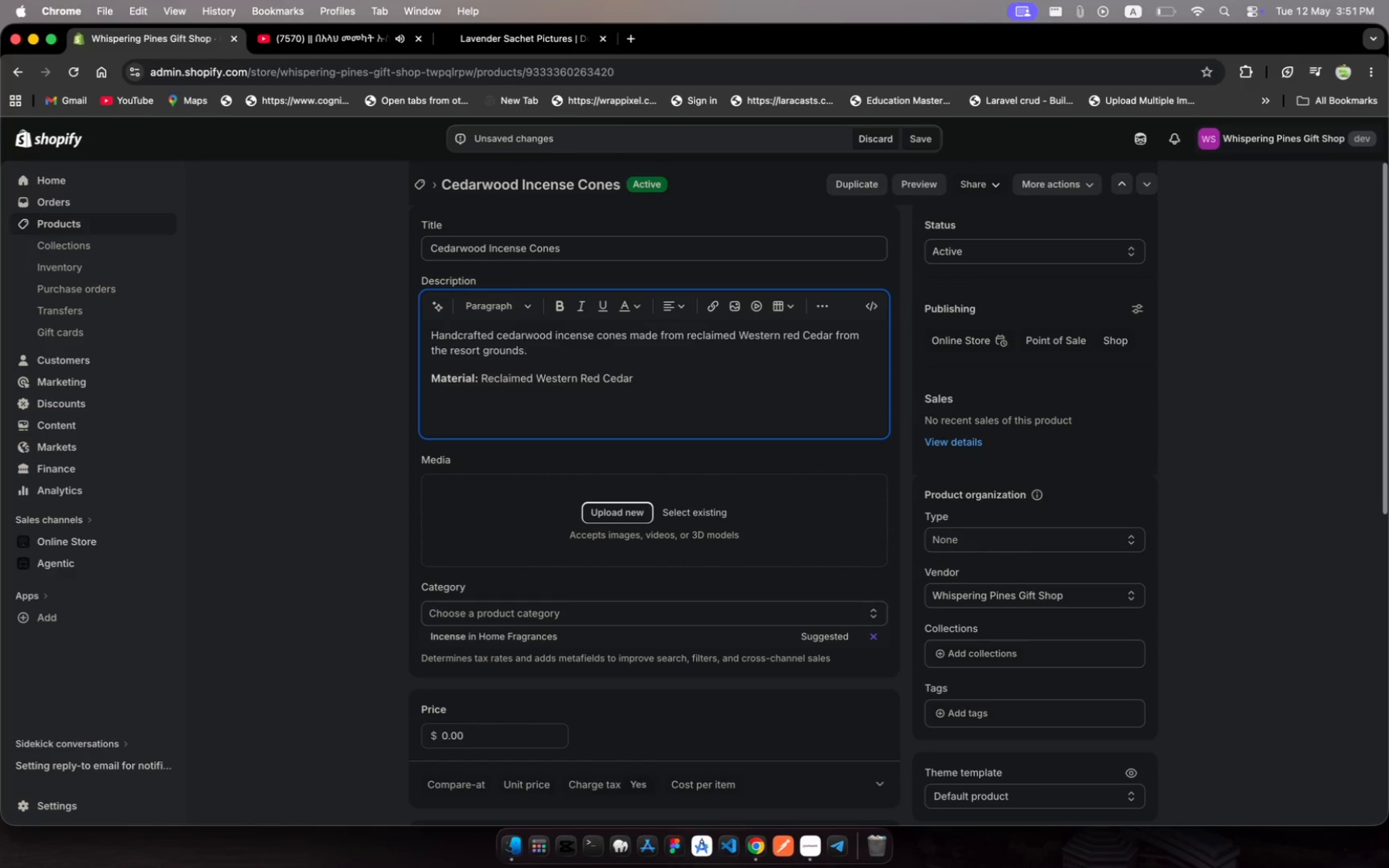 
left_click([564, 248])
 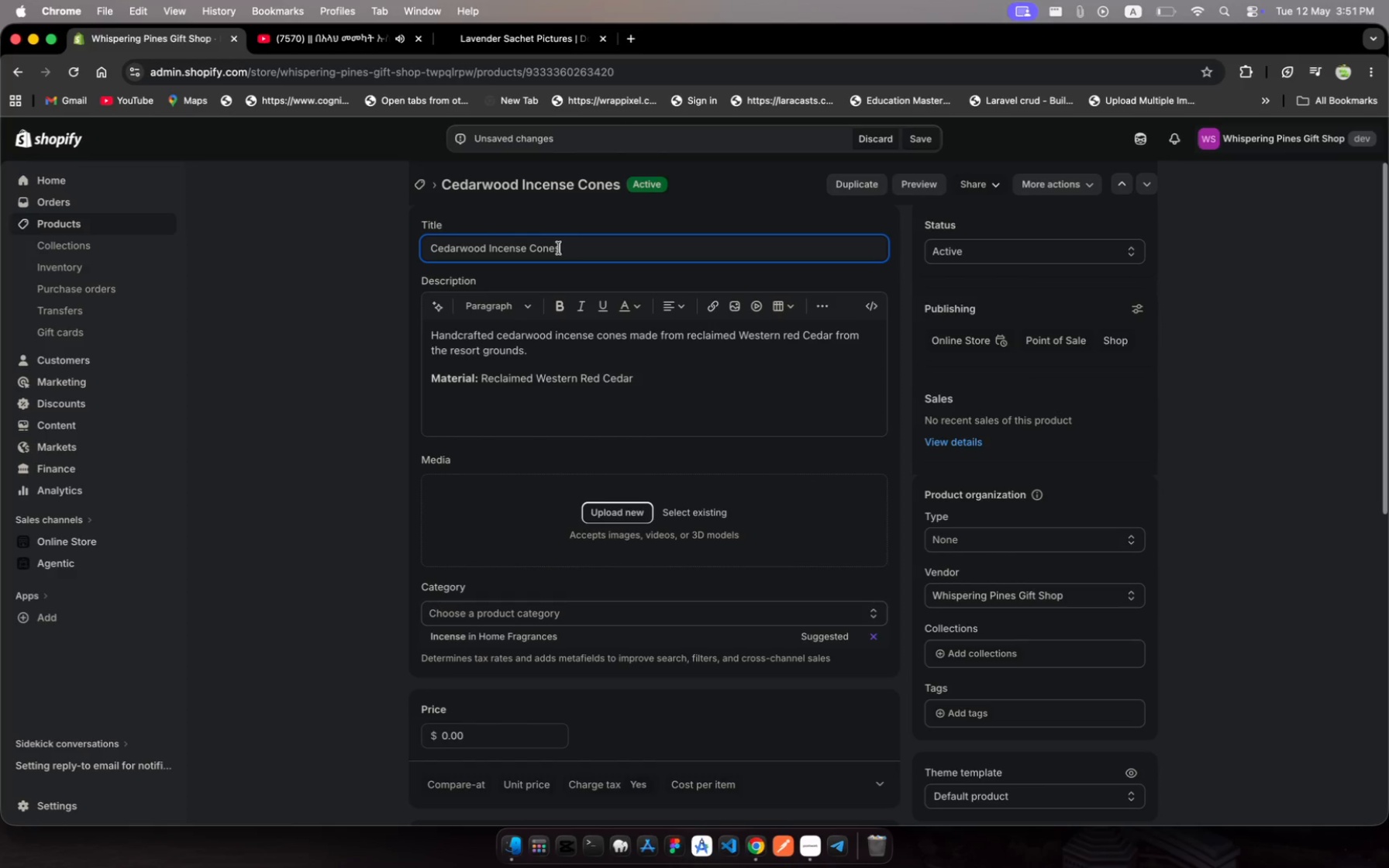 
left_click_drag(start_coordinate=[564, 248], to_coordinate=[382, 257])
 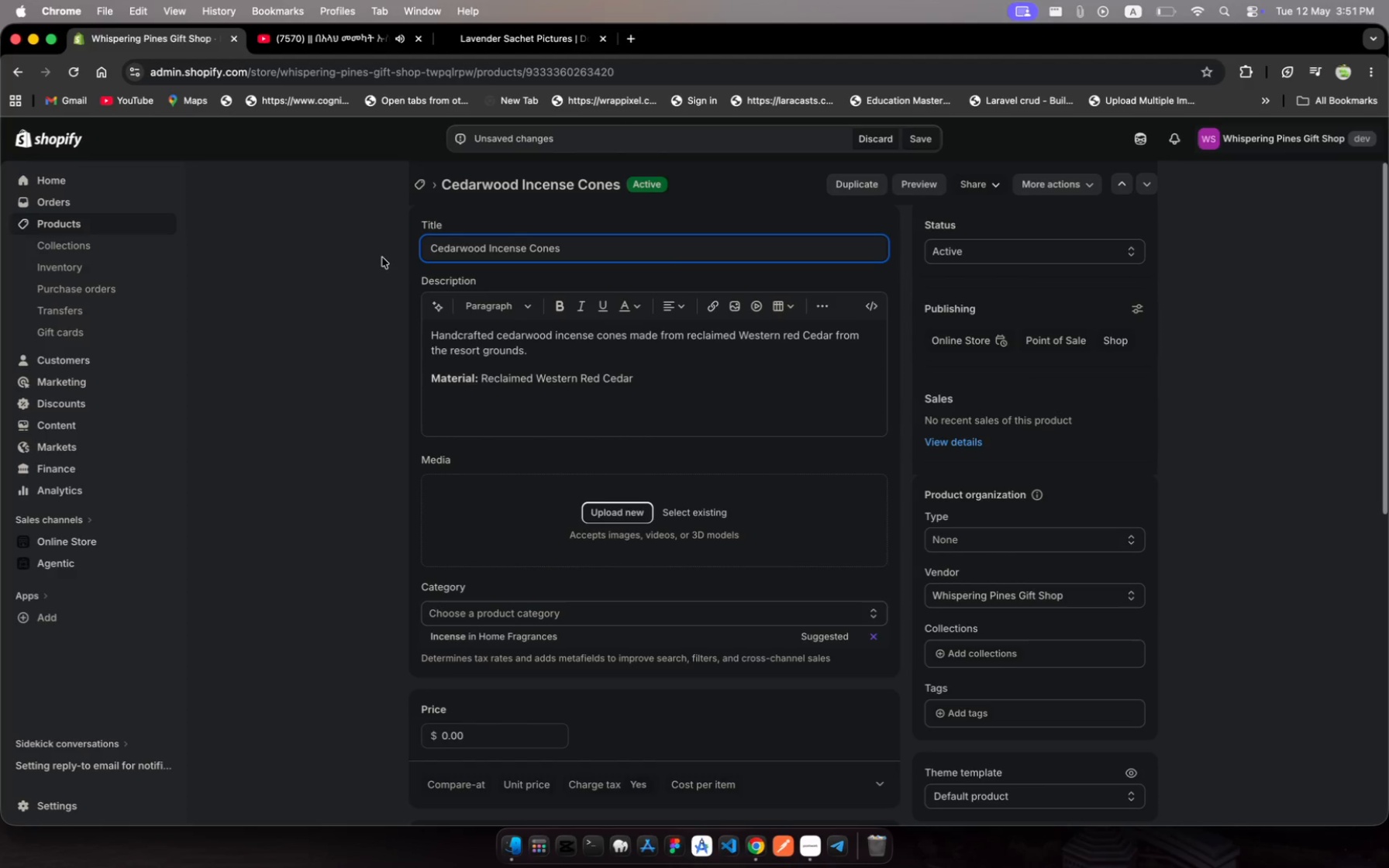 
key(Meta+A)
 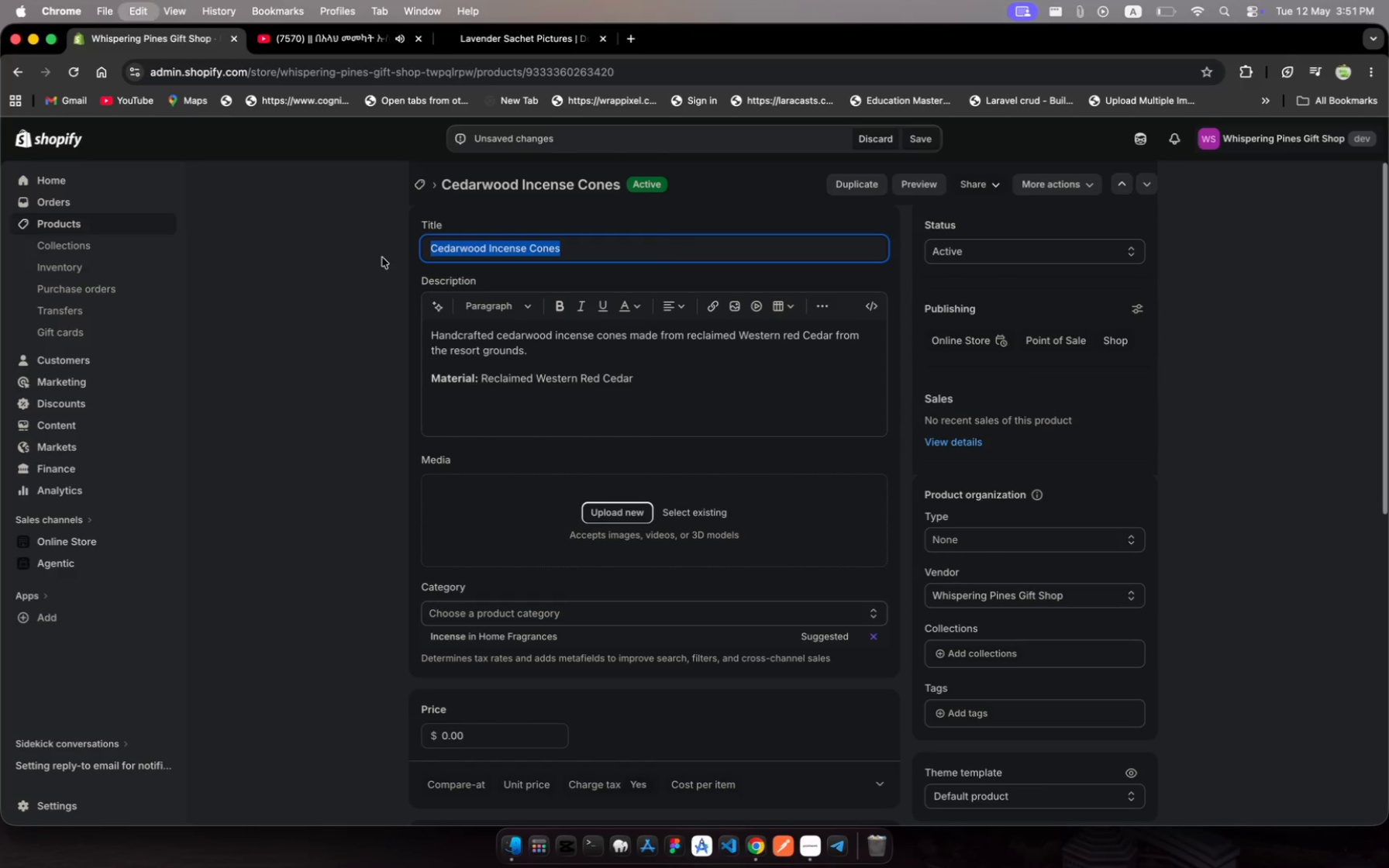 
key(Meta+C)
 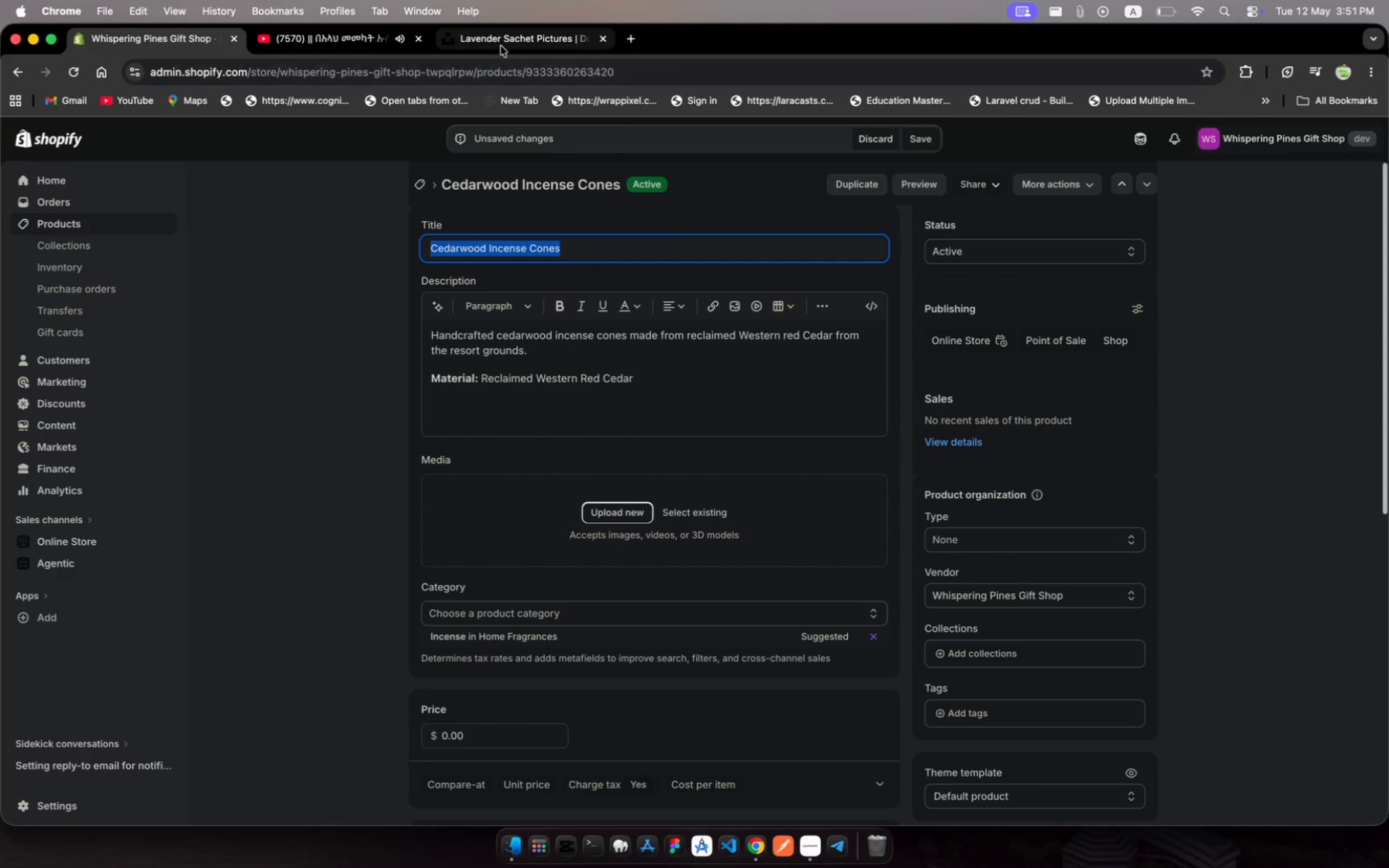 
left_click([501, 46])
 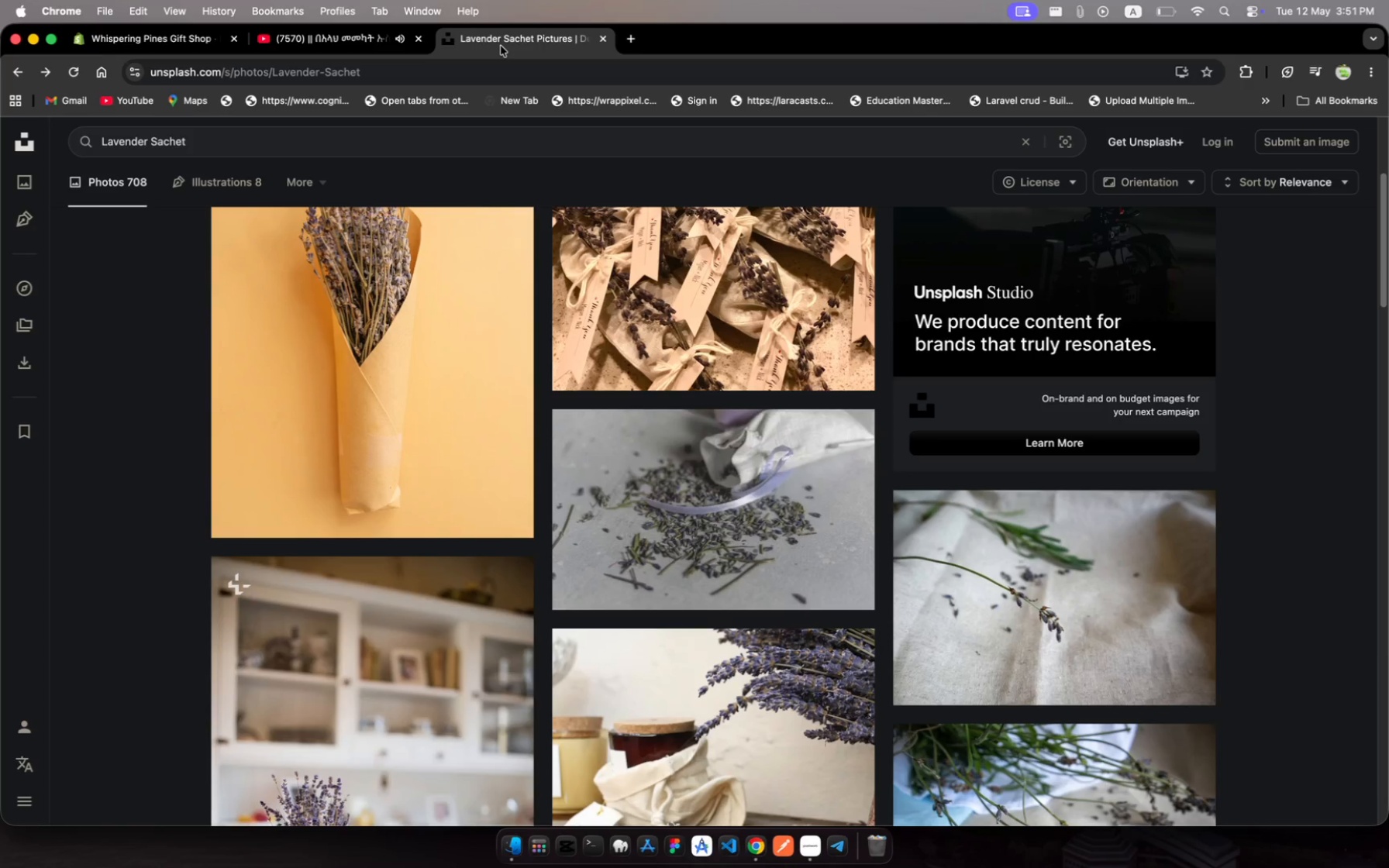 
wait(12.71)
 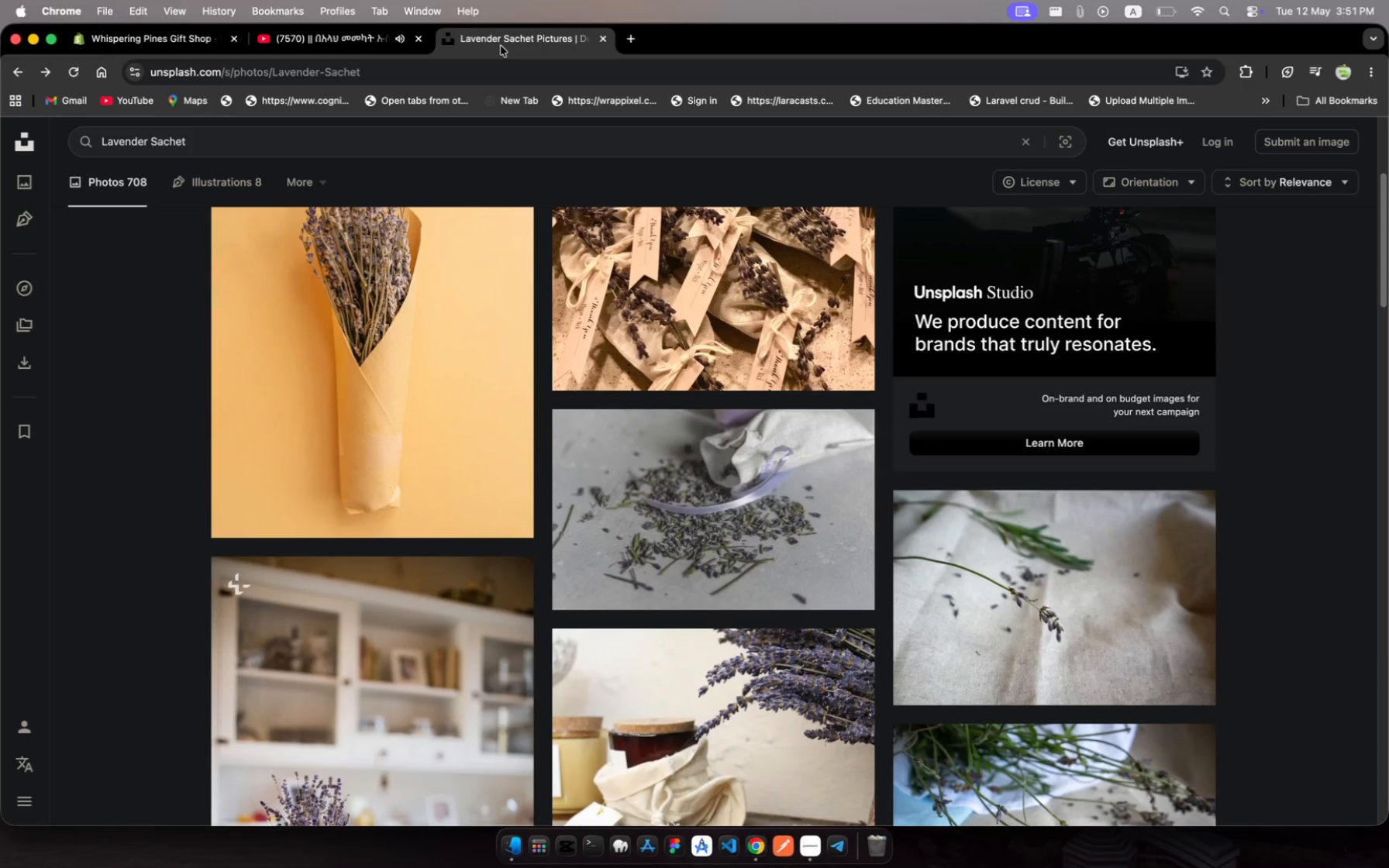 
left_click([346, 134])
 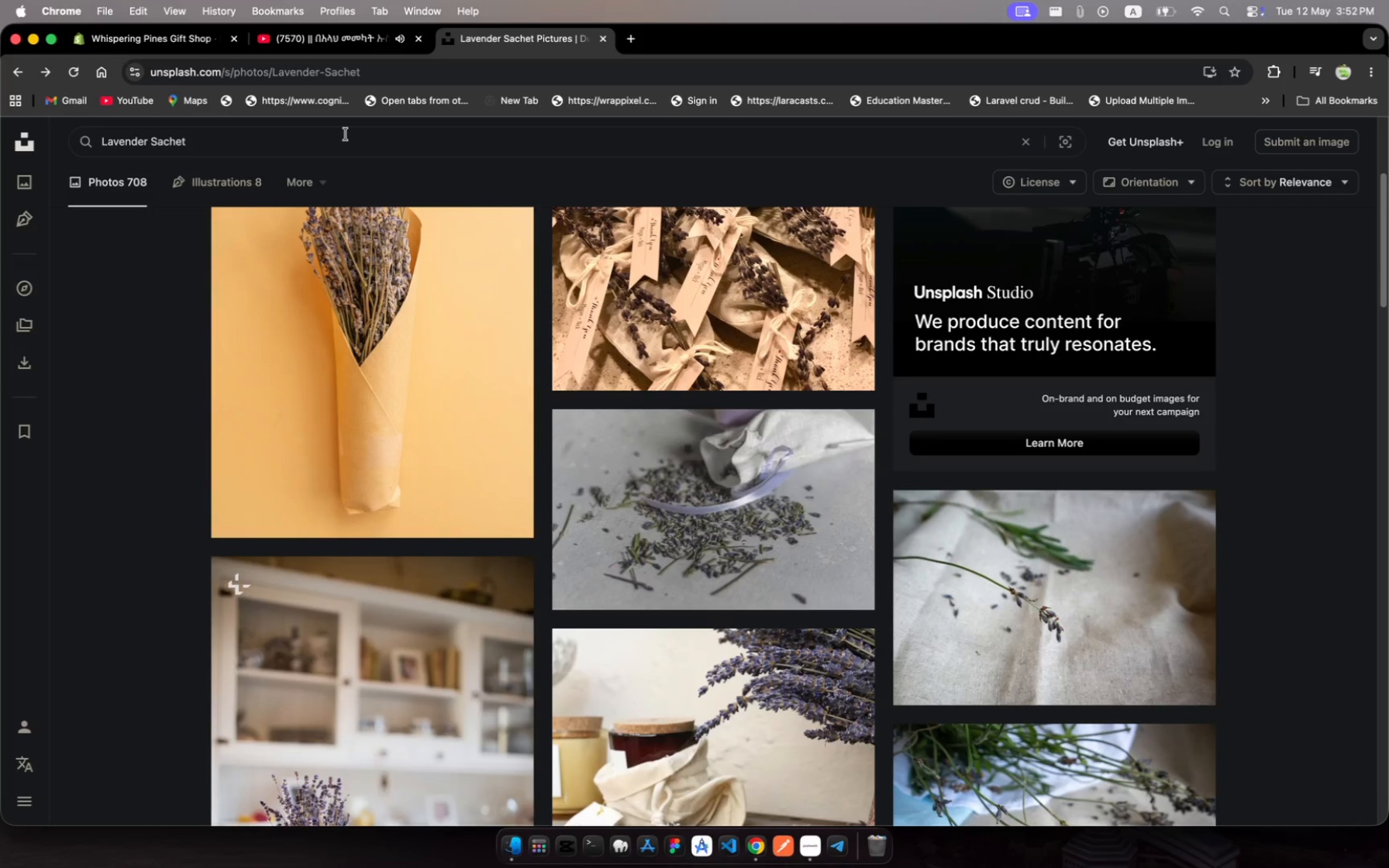 
key(Meta+A)
 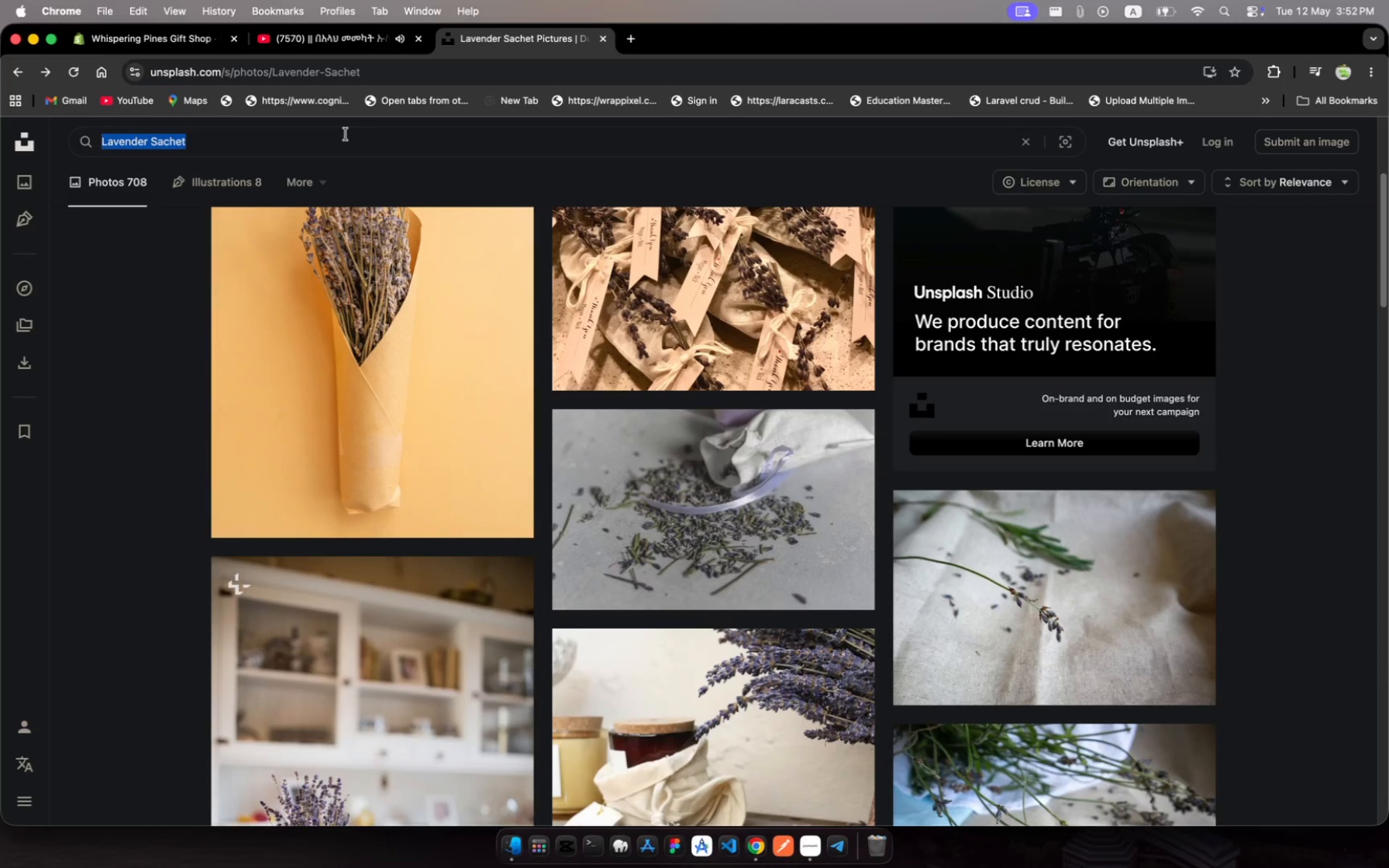 
key(Meta+V)
 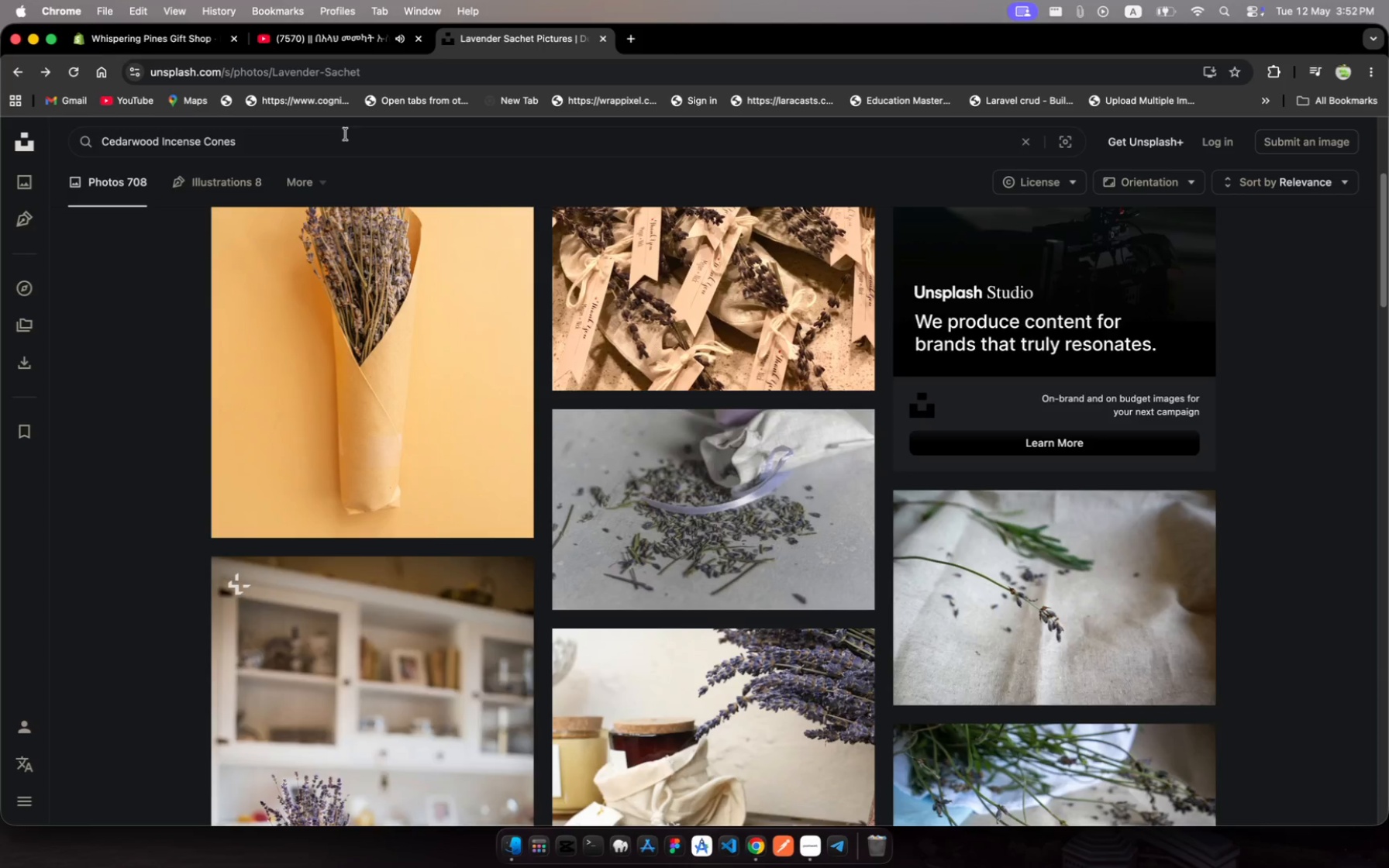 
key(Enter)
 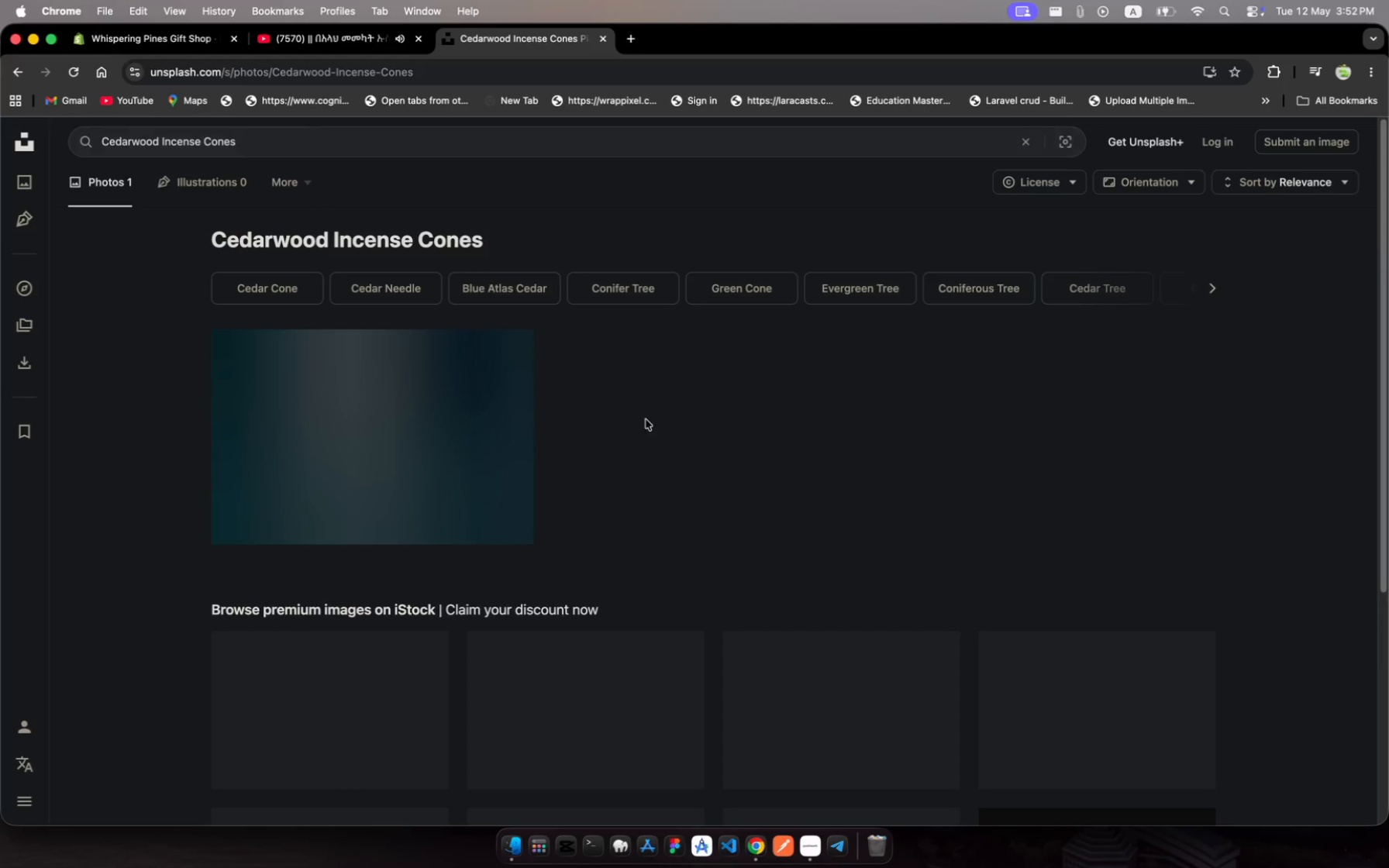 
wait(6.51)
 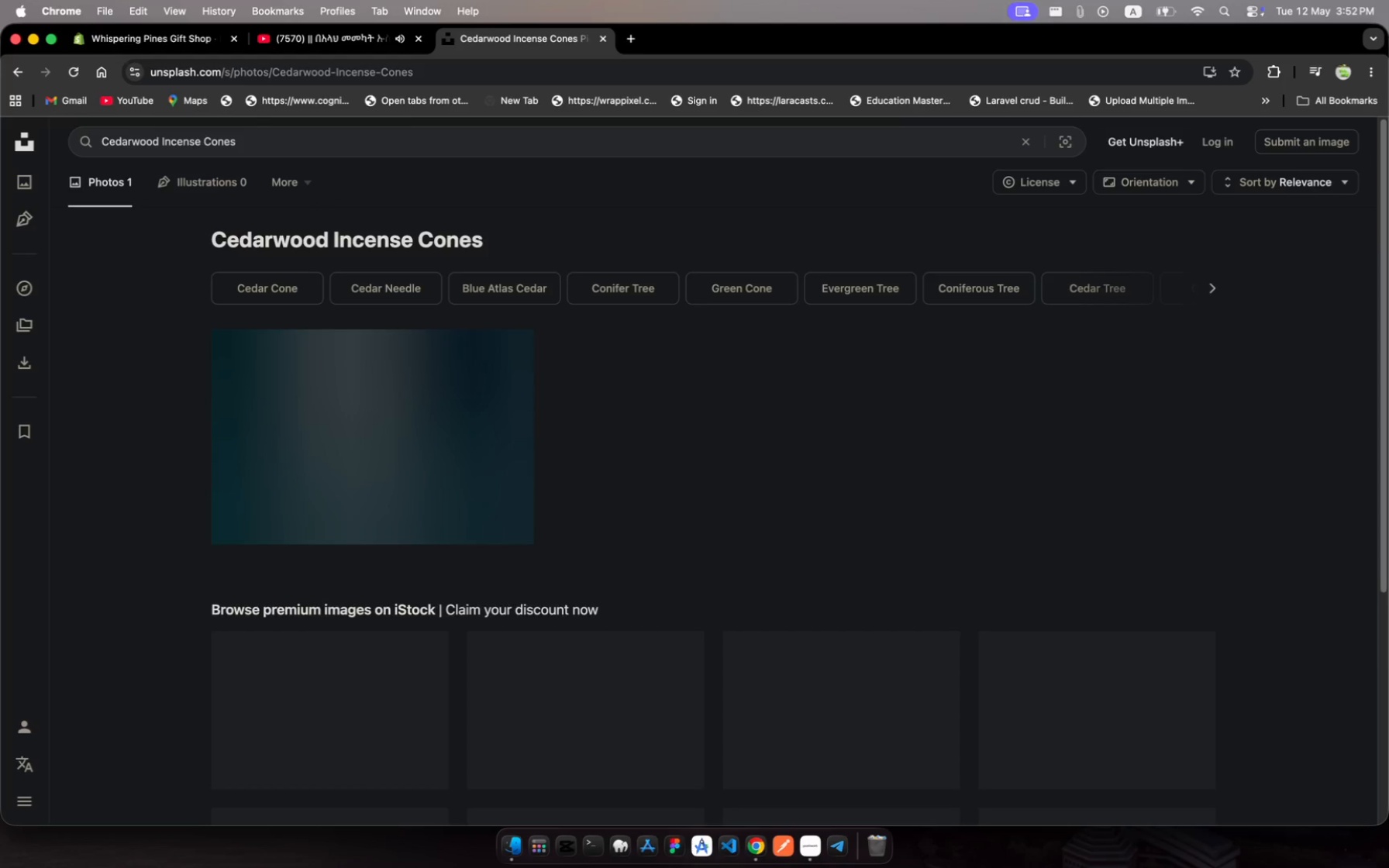 
left_click([443, 449])
 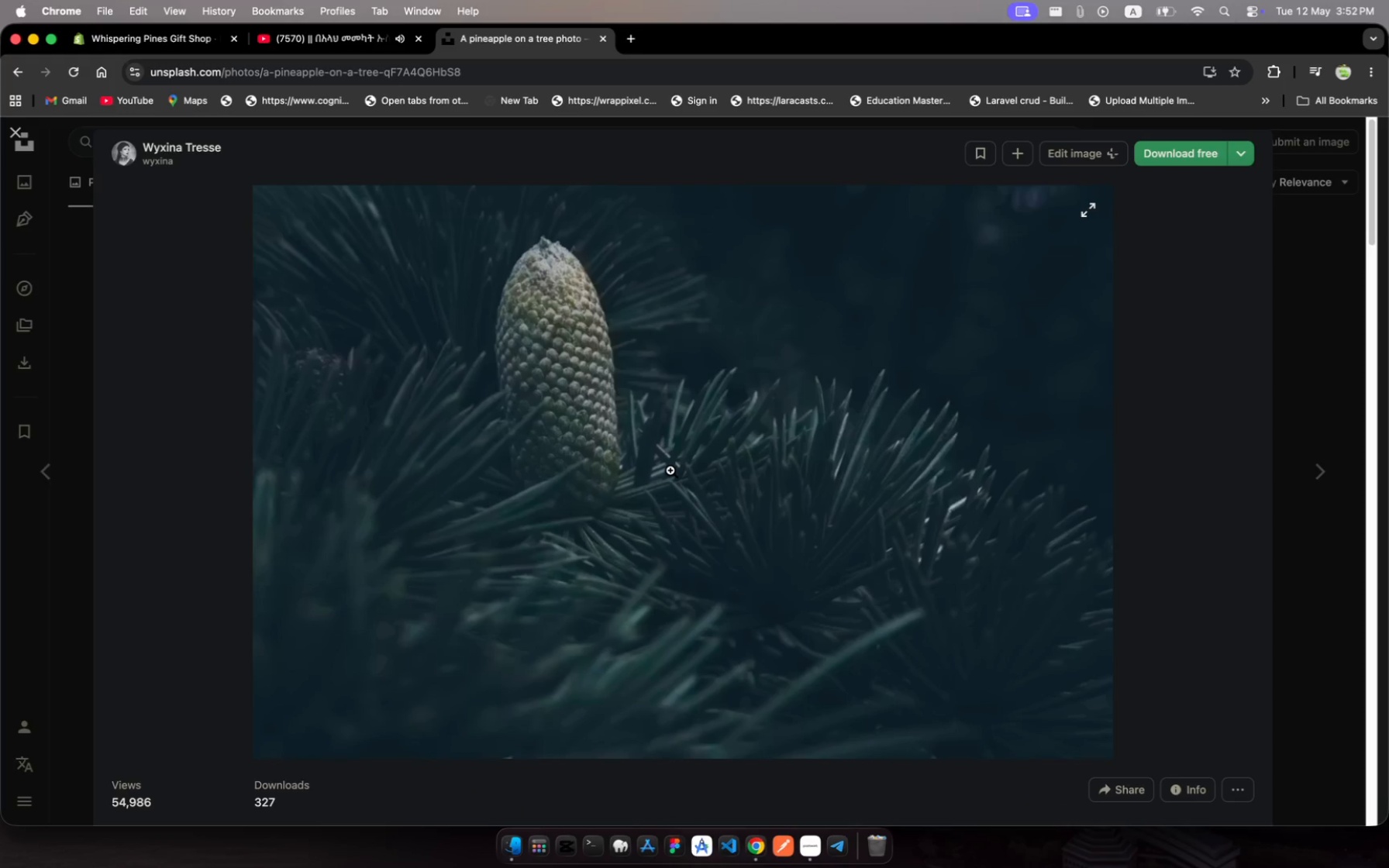 
right_click([670, 470])
 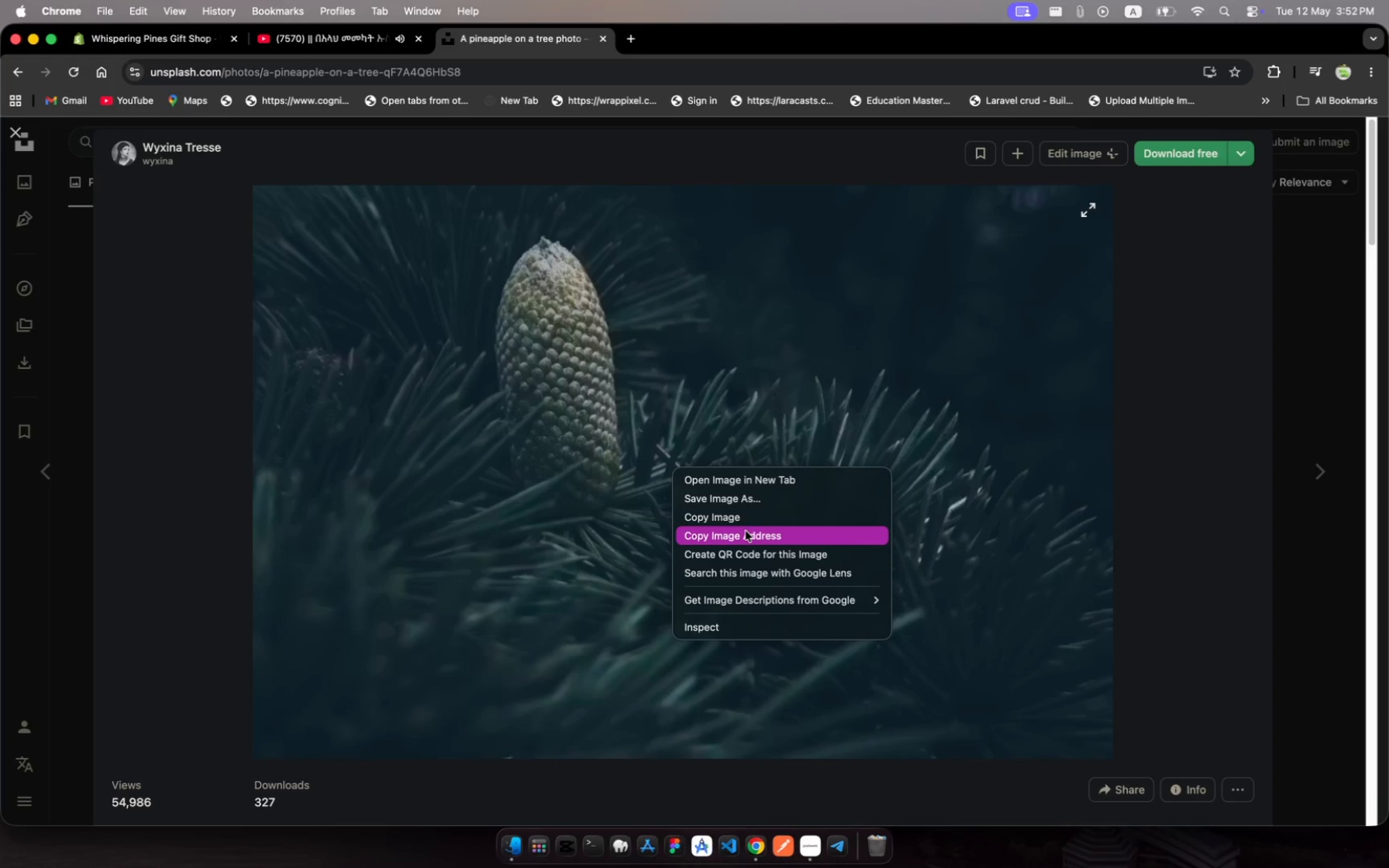 
left_click([746, 531])
 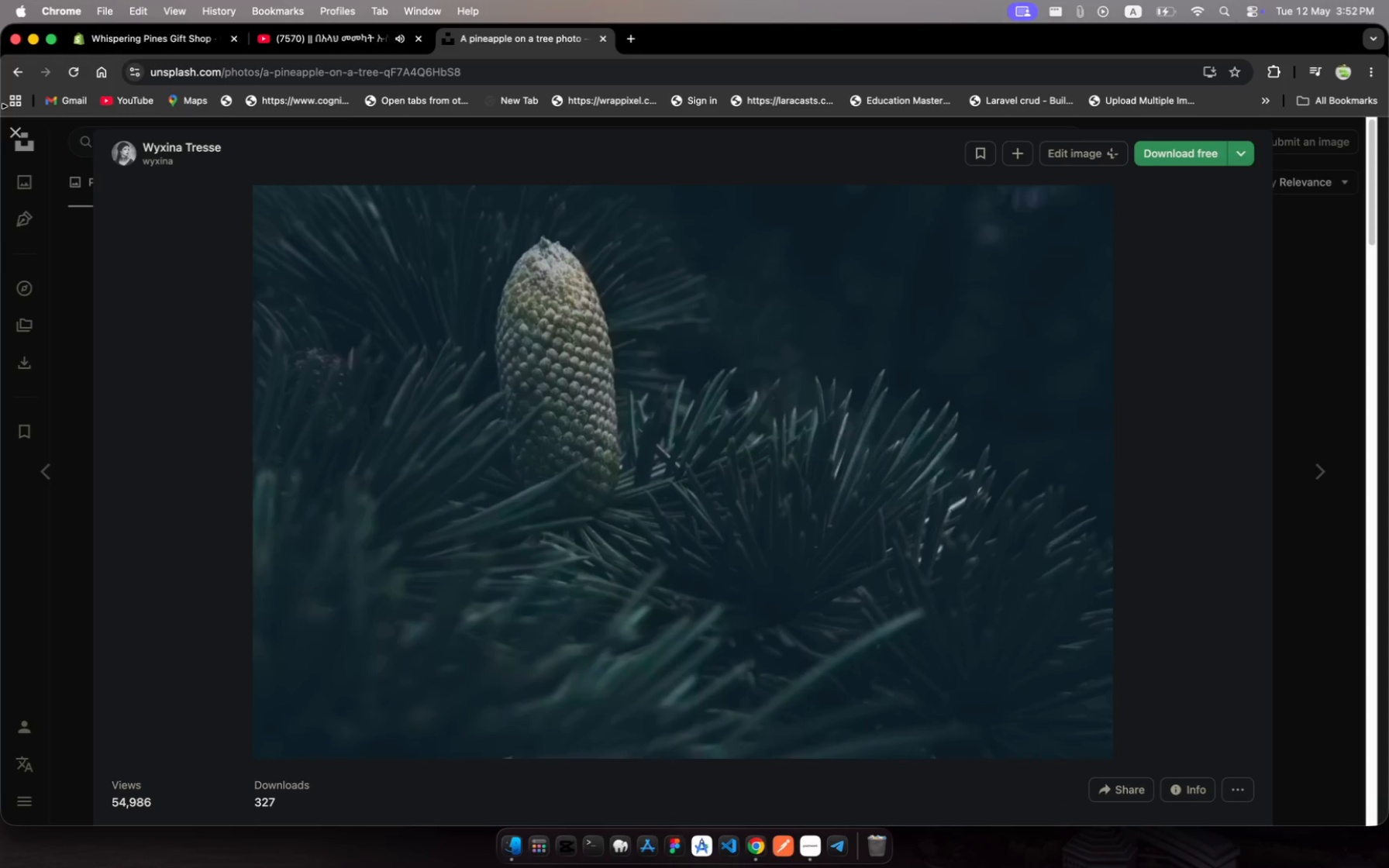 
left_click([9, 122])
 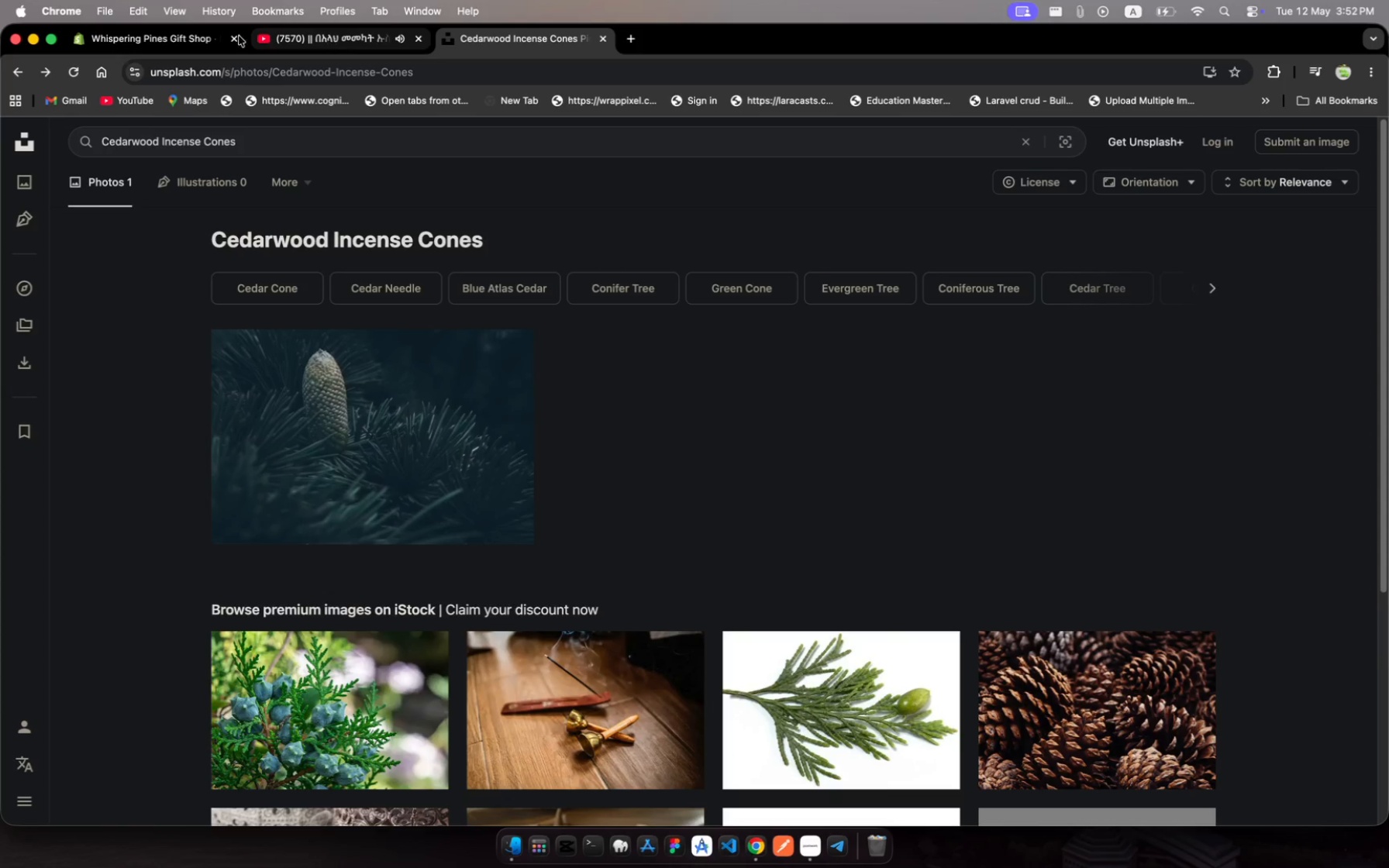 
left_click([126, 39])
 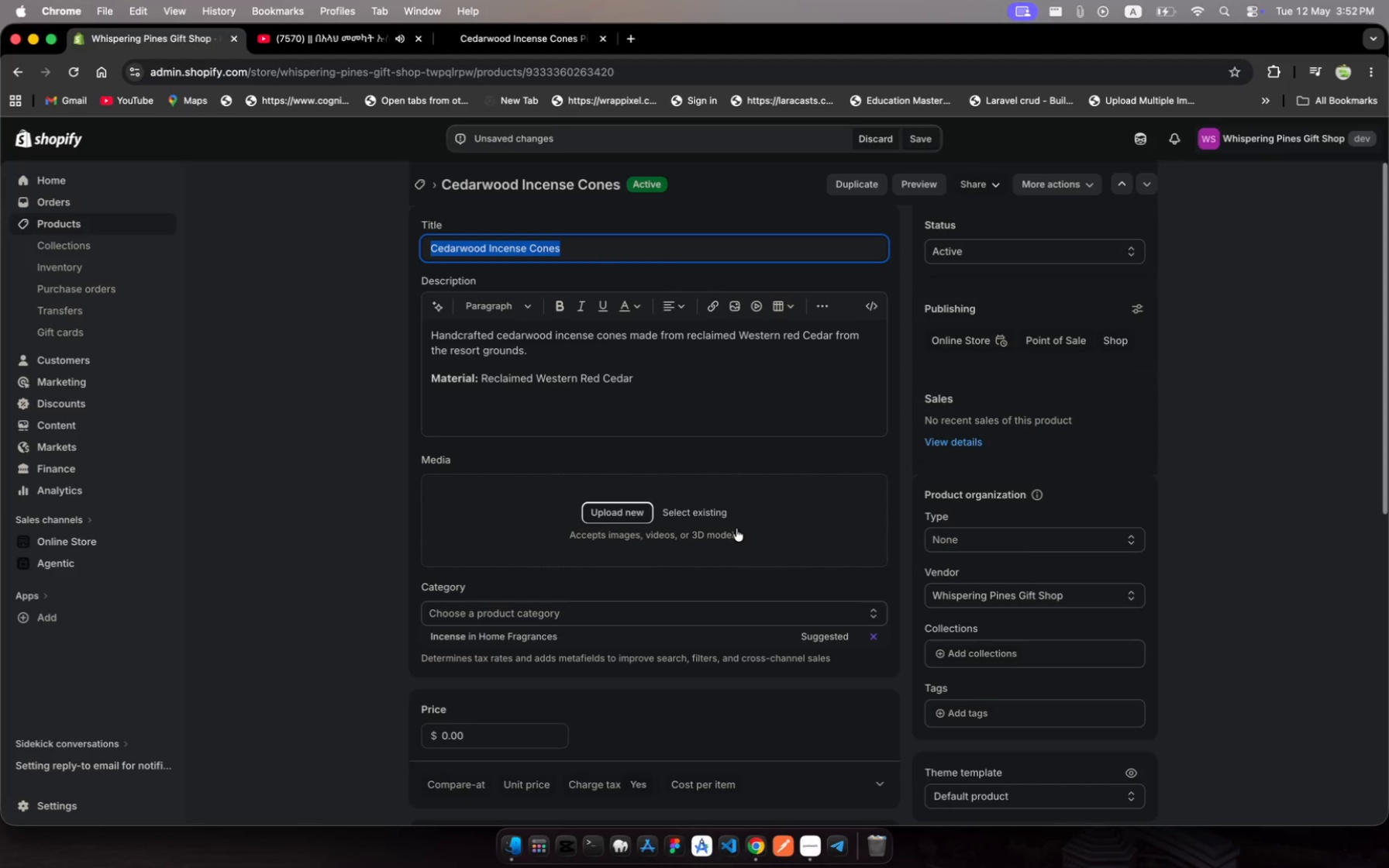 
left_click([694, 510])
 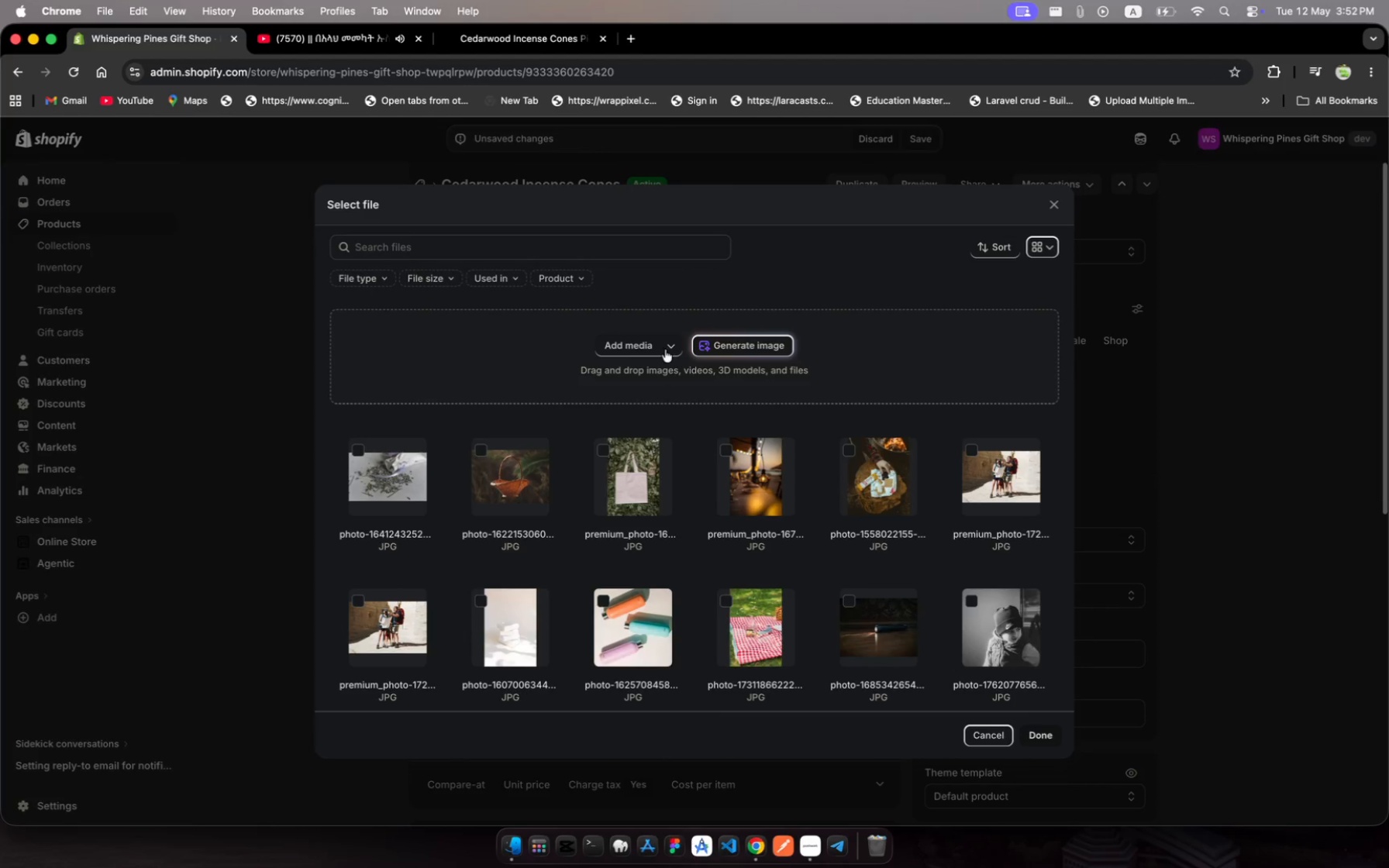 
left_click([666, 343])
 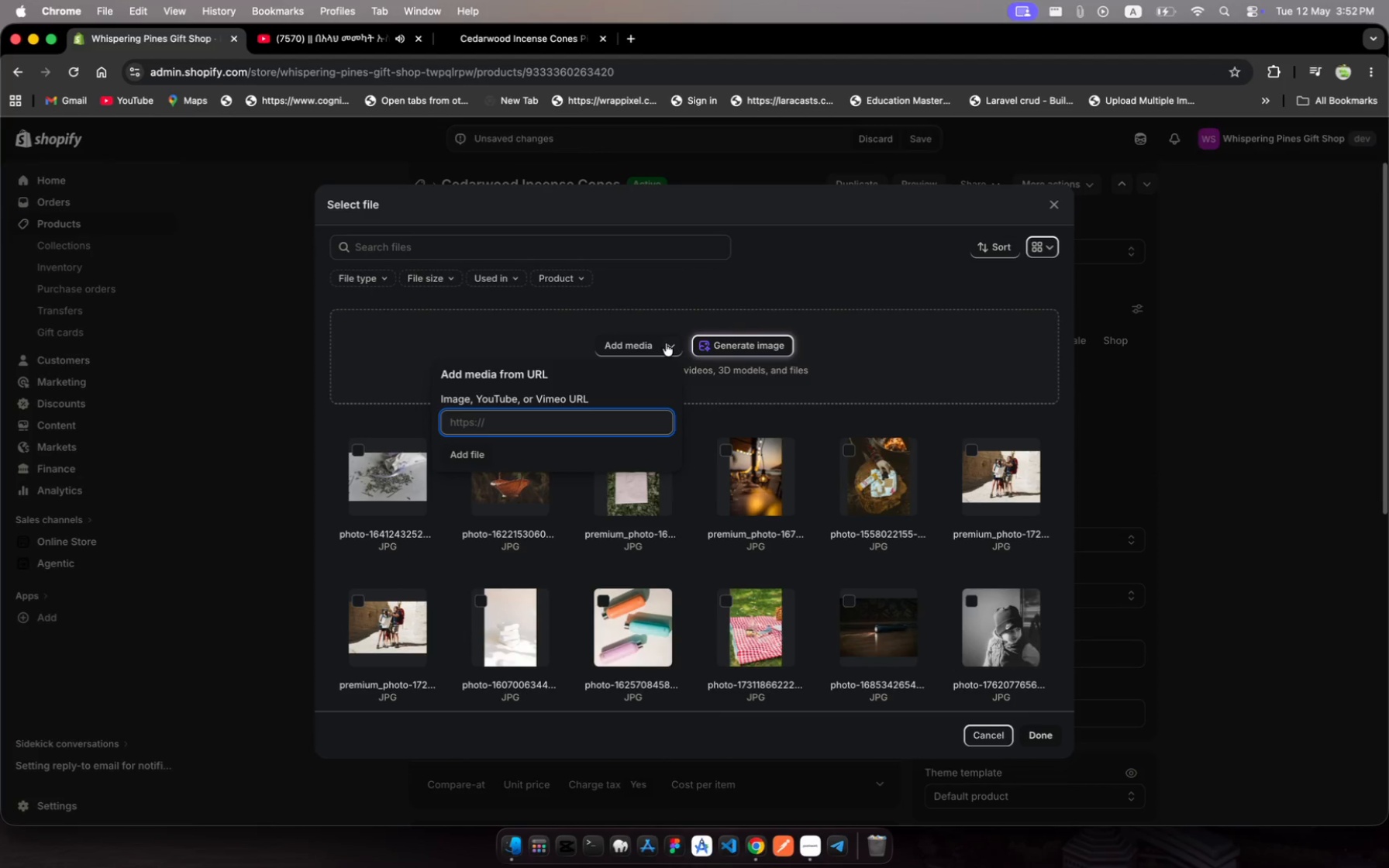 
key(Meta+V)
 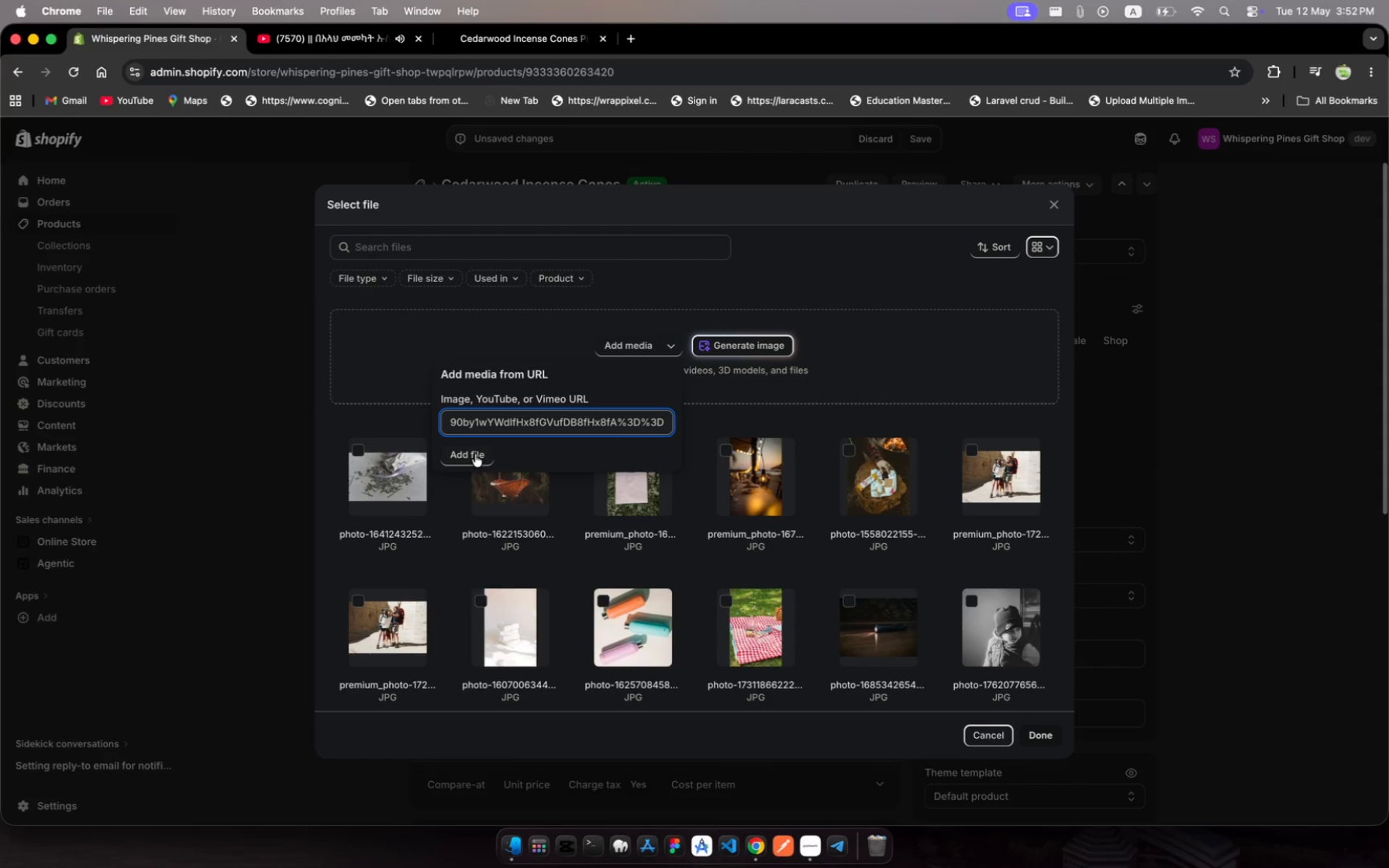 
left_click([475, 454])
 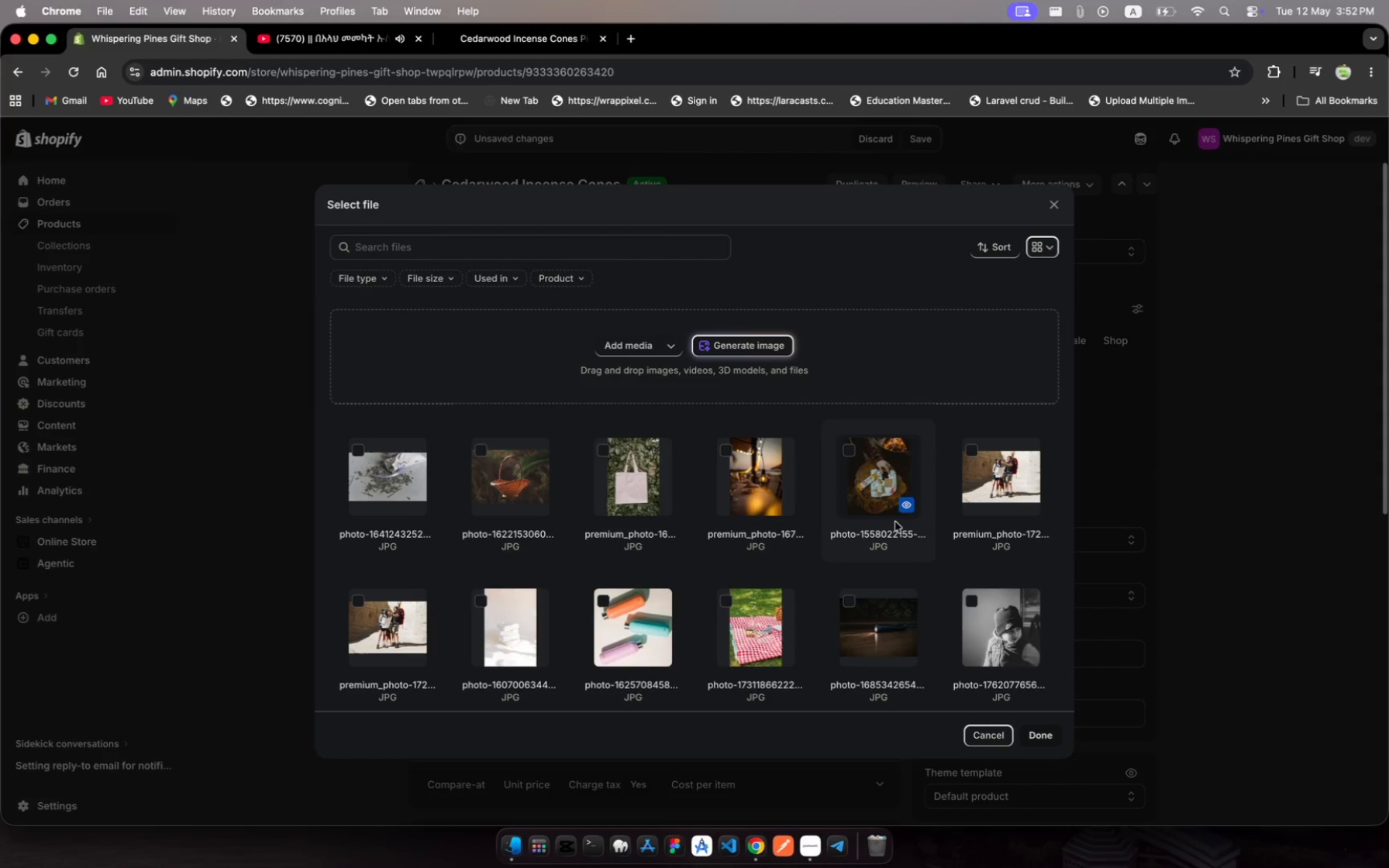 
wait(5.06)
 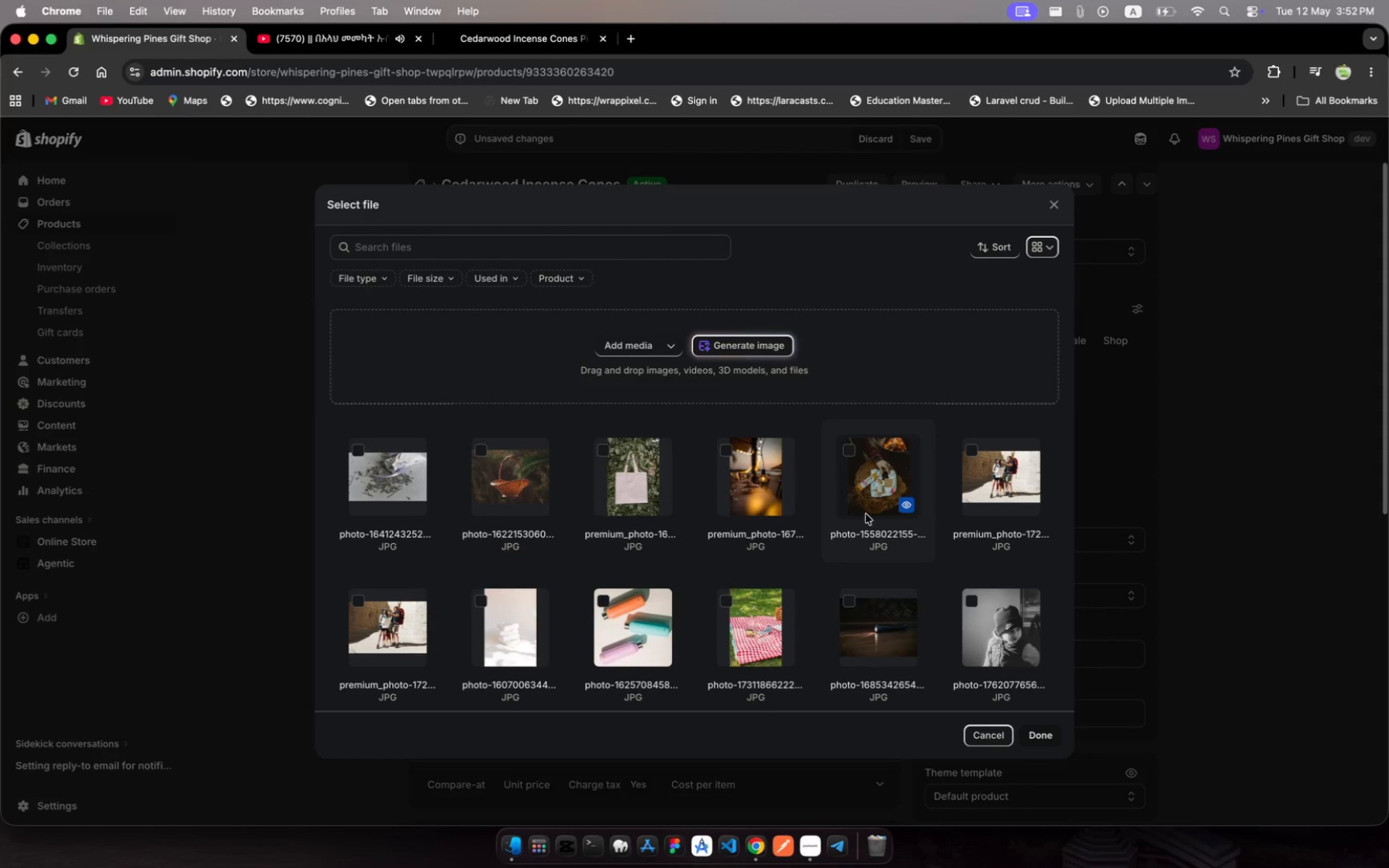 
scroll: coordinate [895, 522], scroll_direction: down, amount: 80.0
 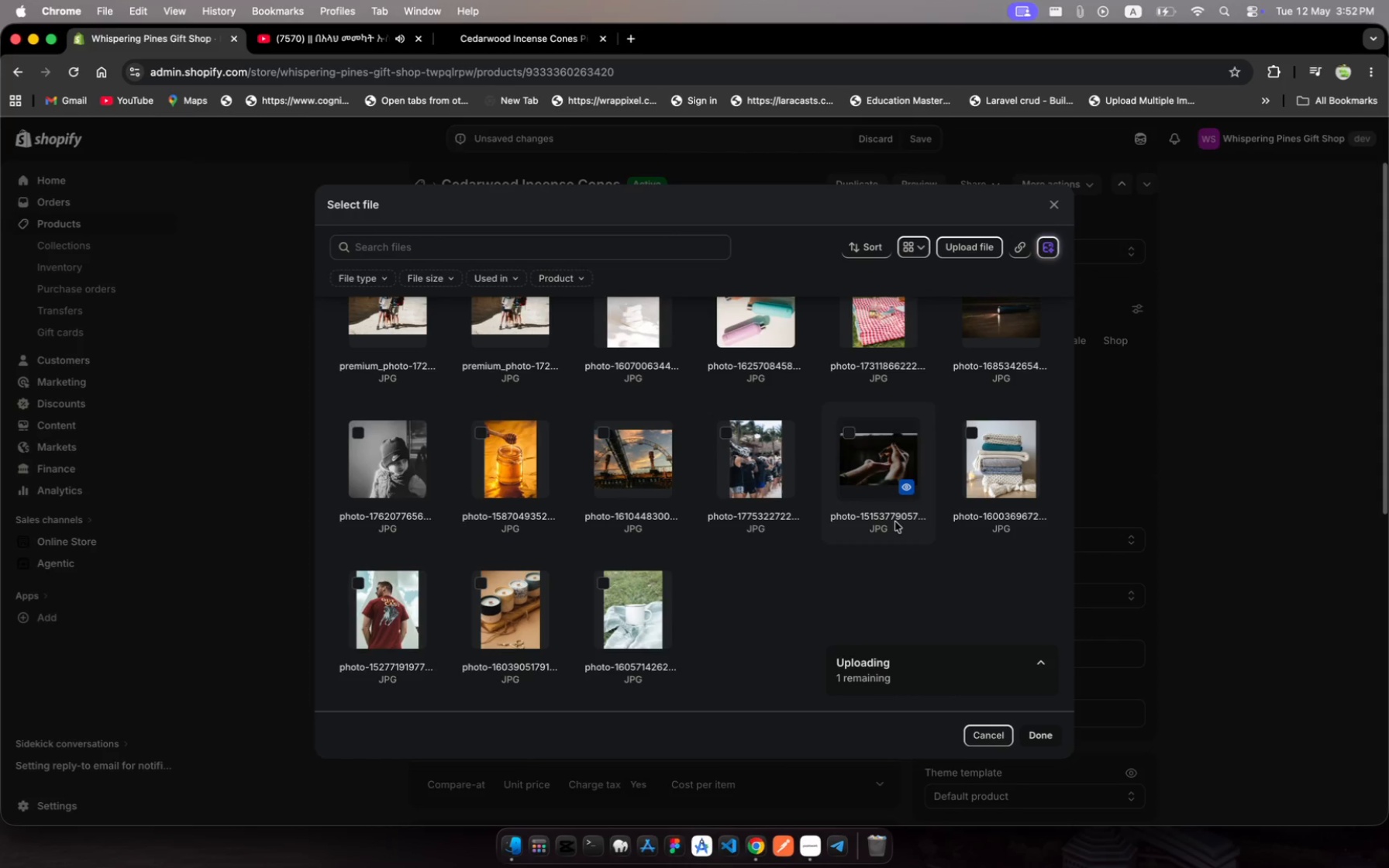 
scroll: coordinate [895, 522], scroll_direction: up, amount: 220.0
 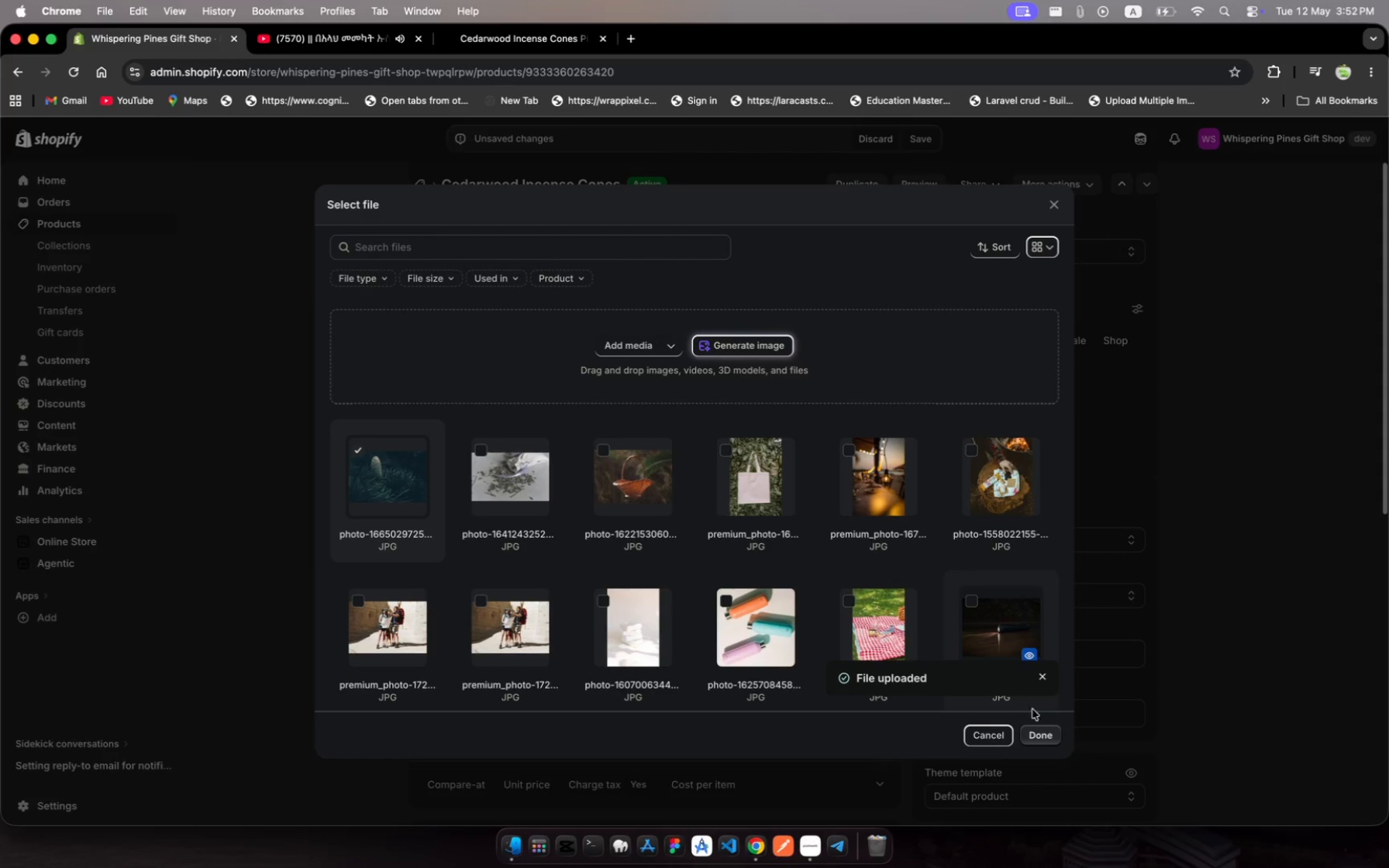 
left_click([1050, 752])
 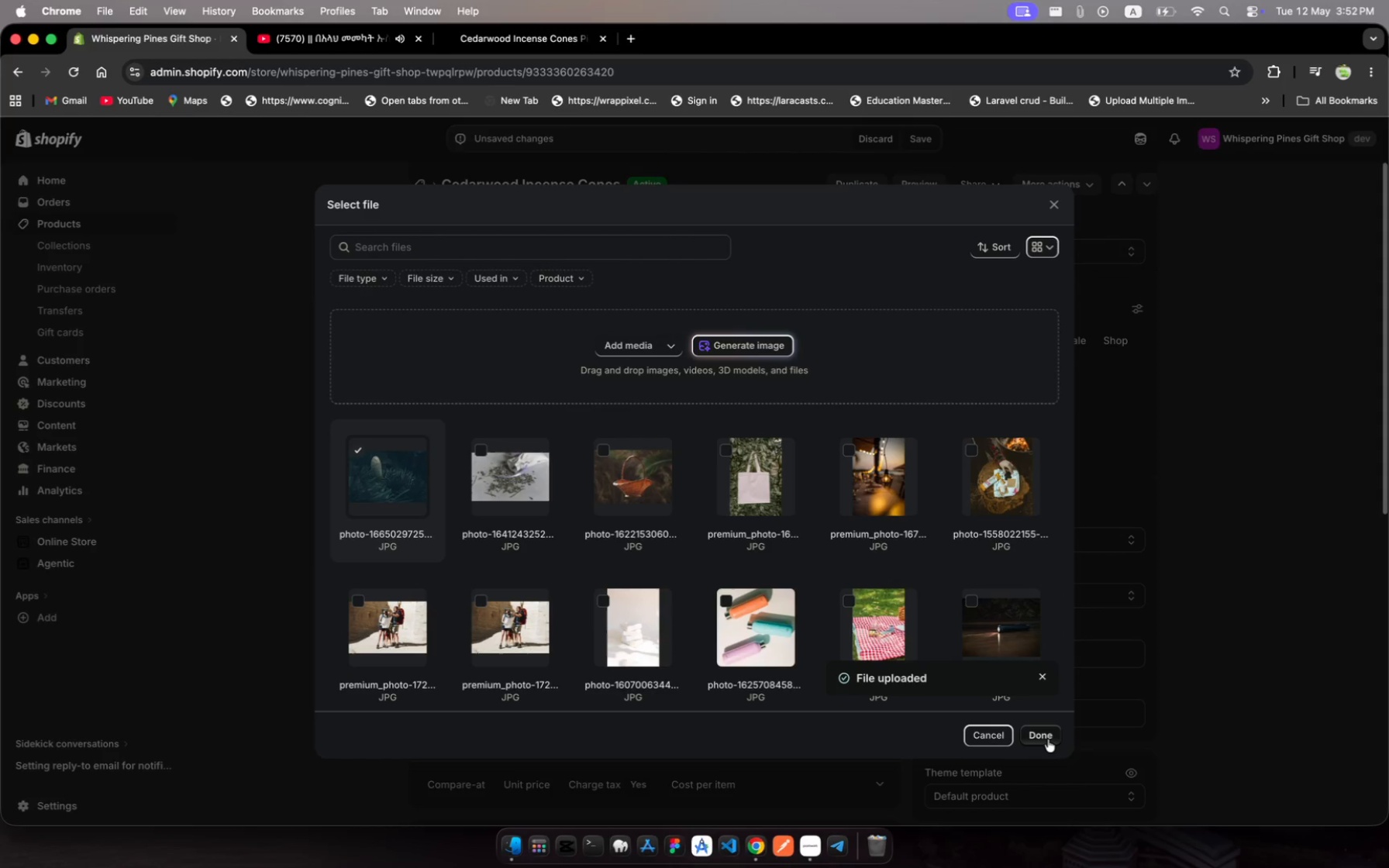 
left_click([1048, 739])
 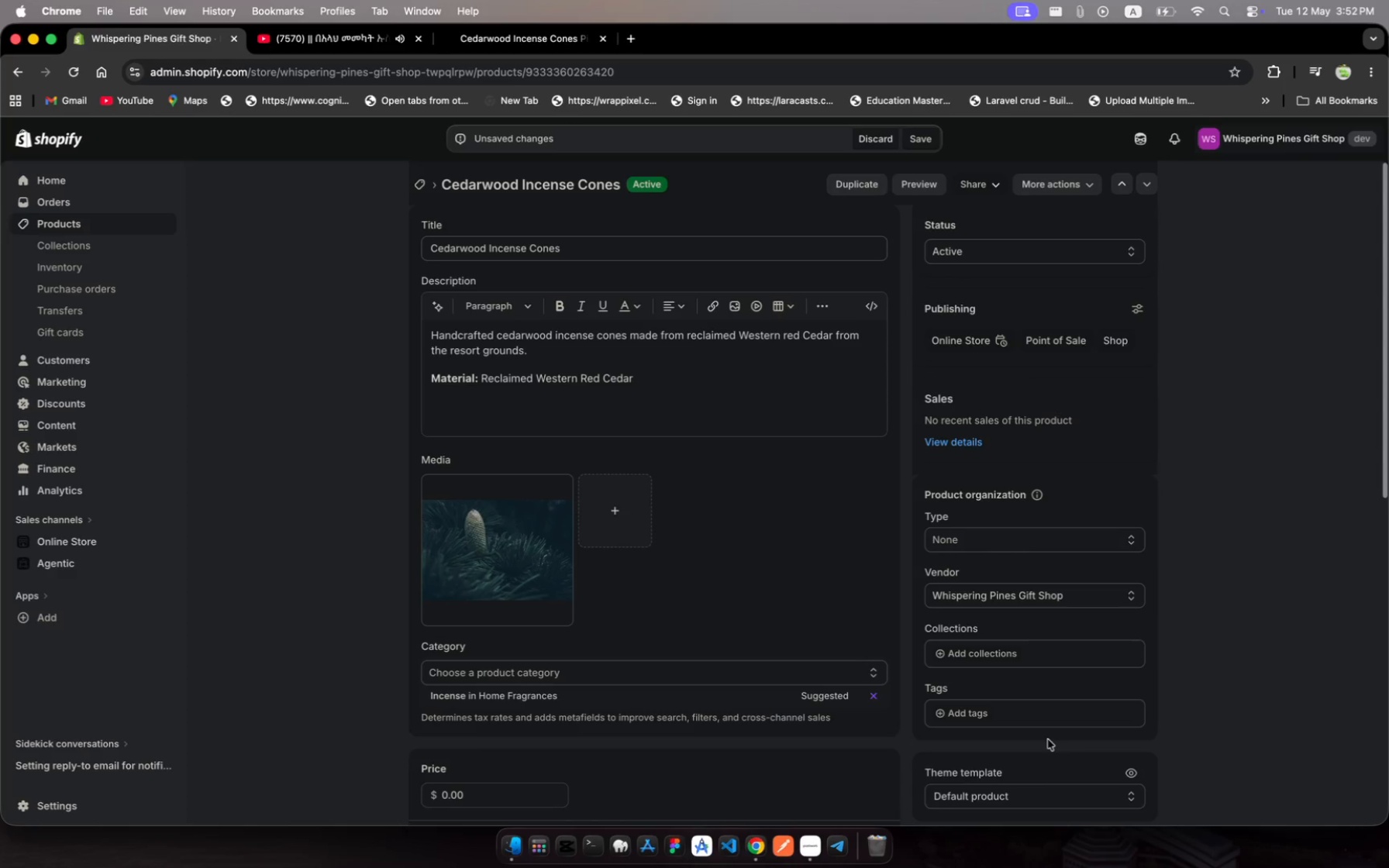 
wait(23.8)
 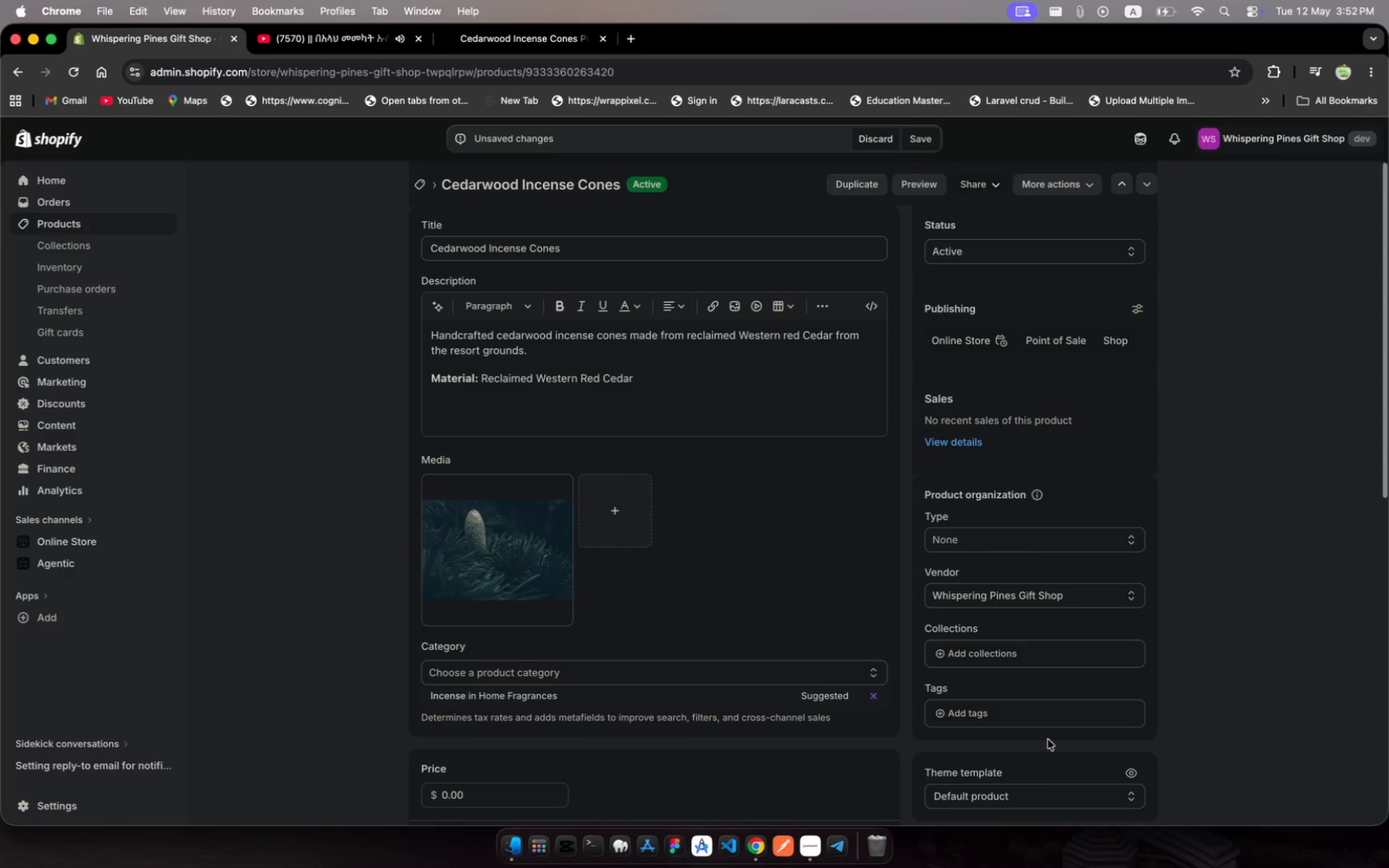 
left_click([1227, 554])
 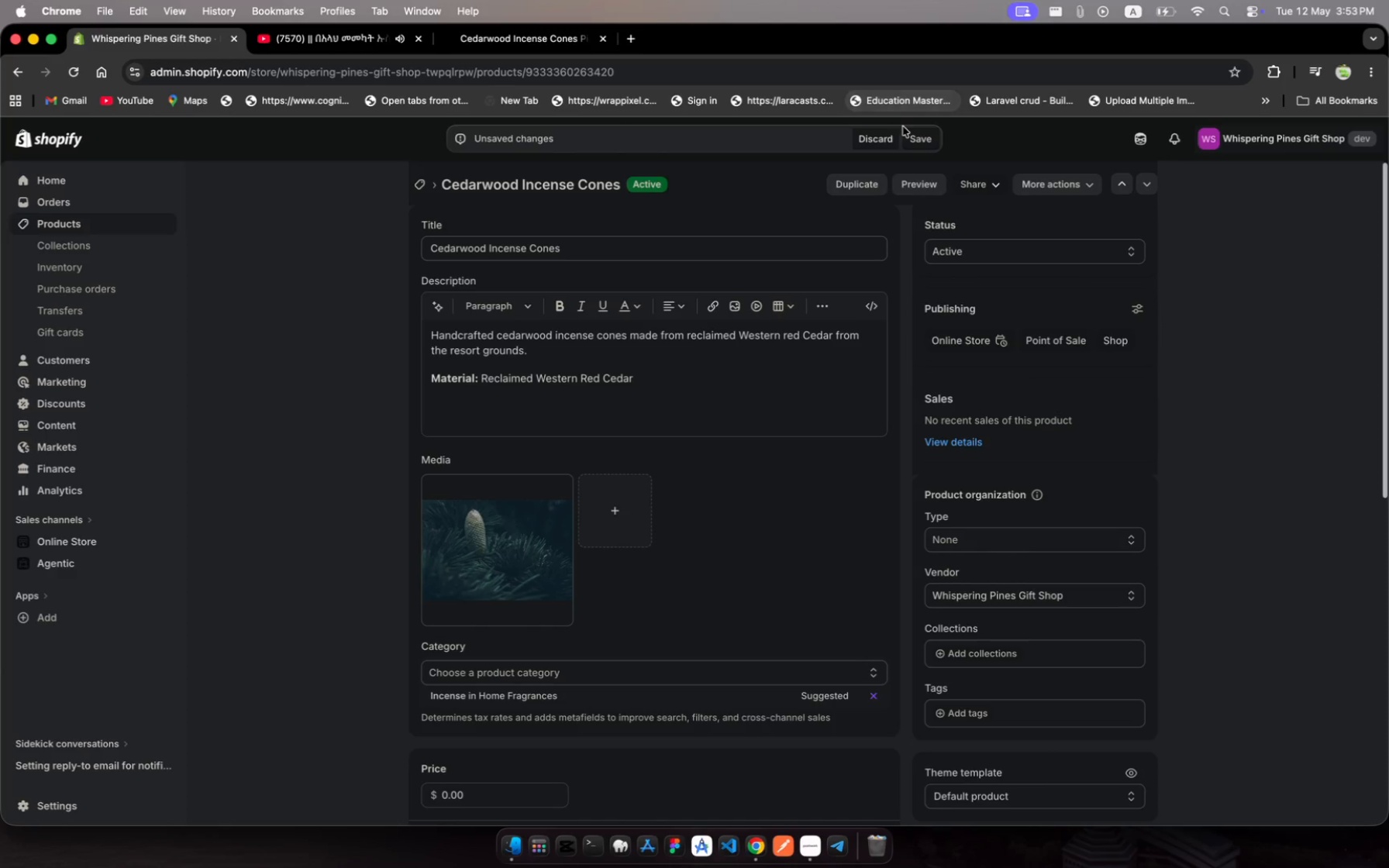 
left_click([924, 141])
 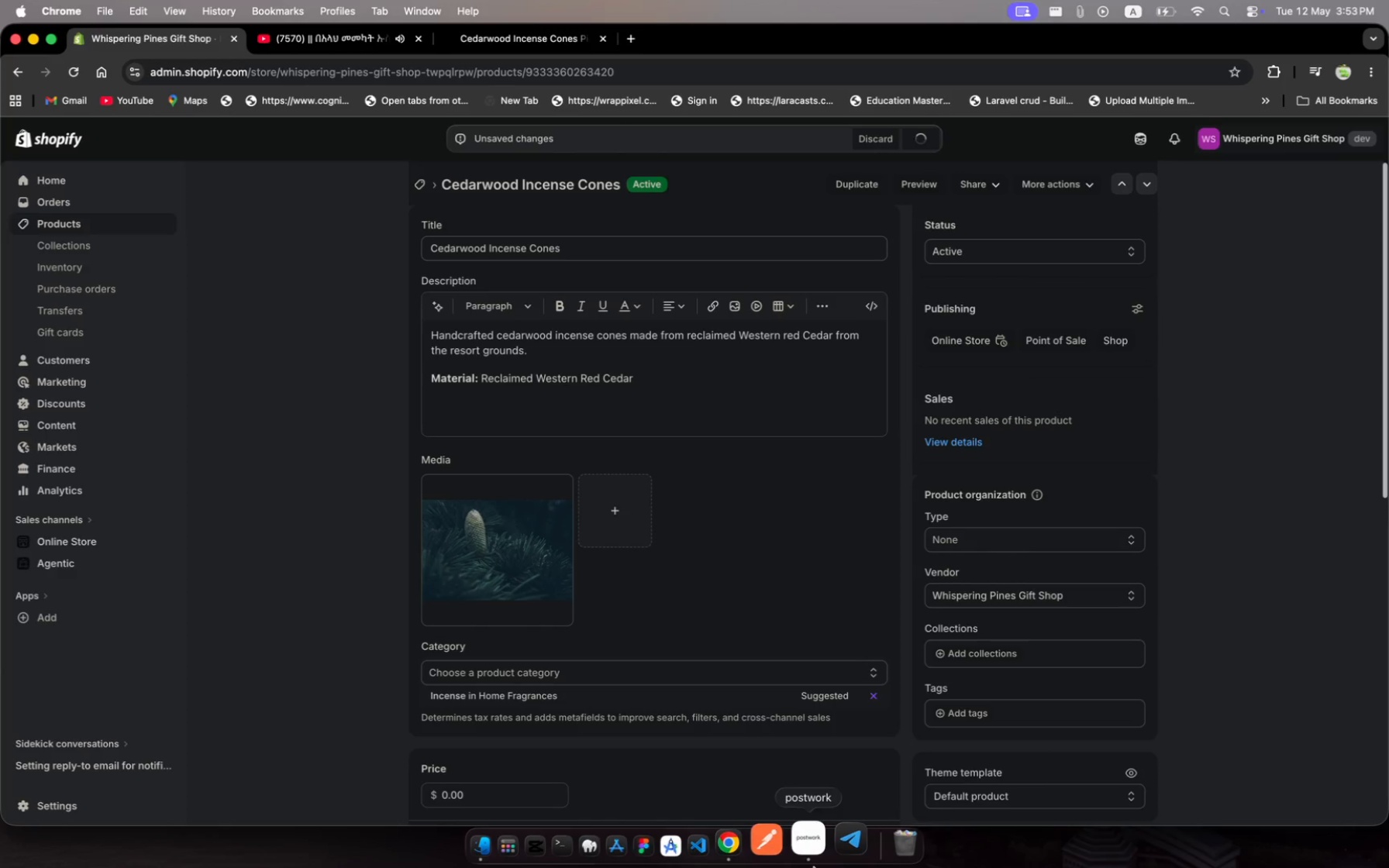 
left_click([812, 854])